 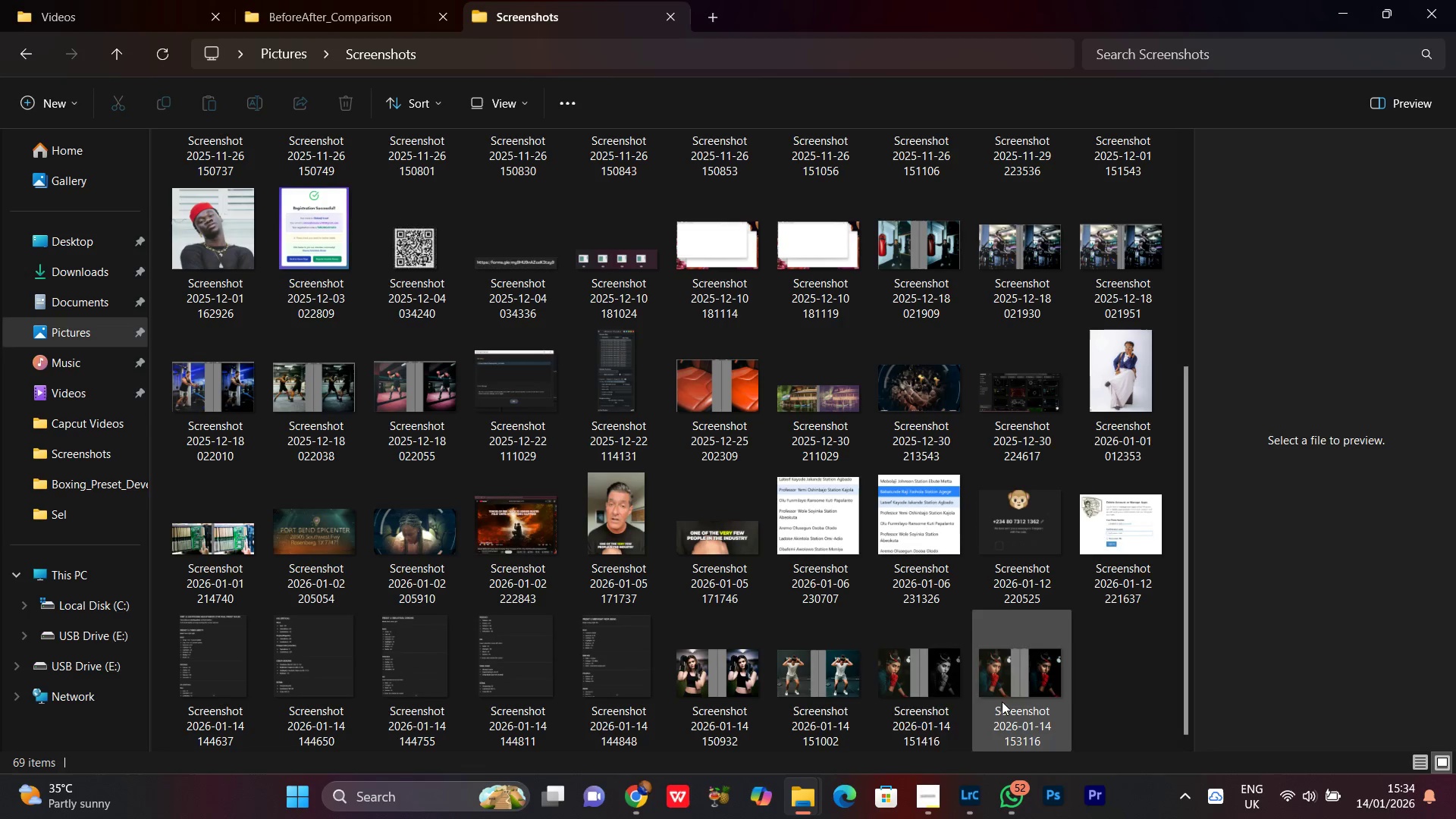 
left_click([1029, 692])
 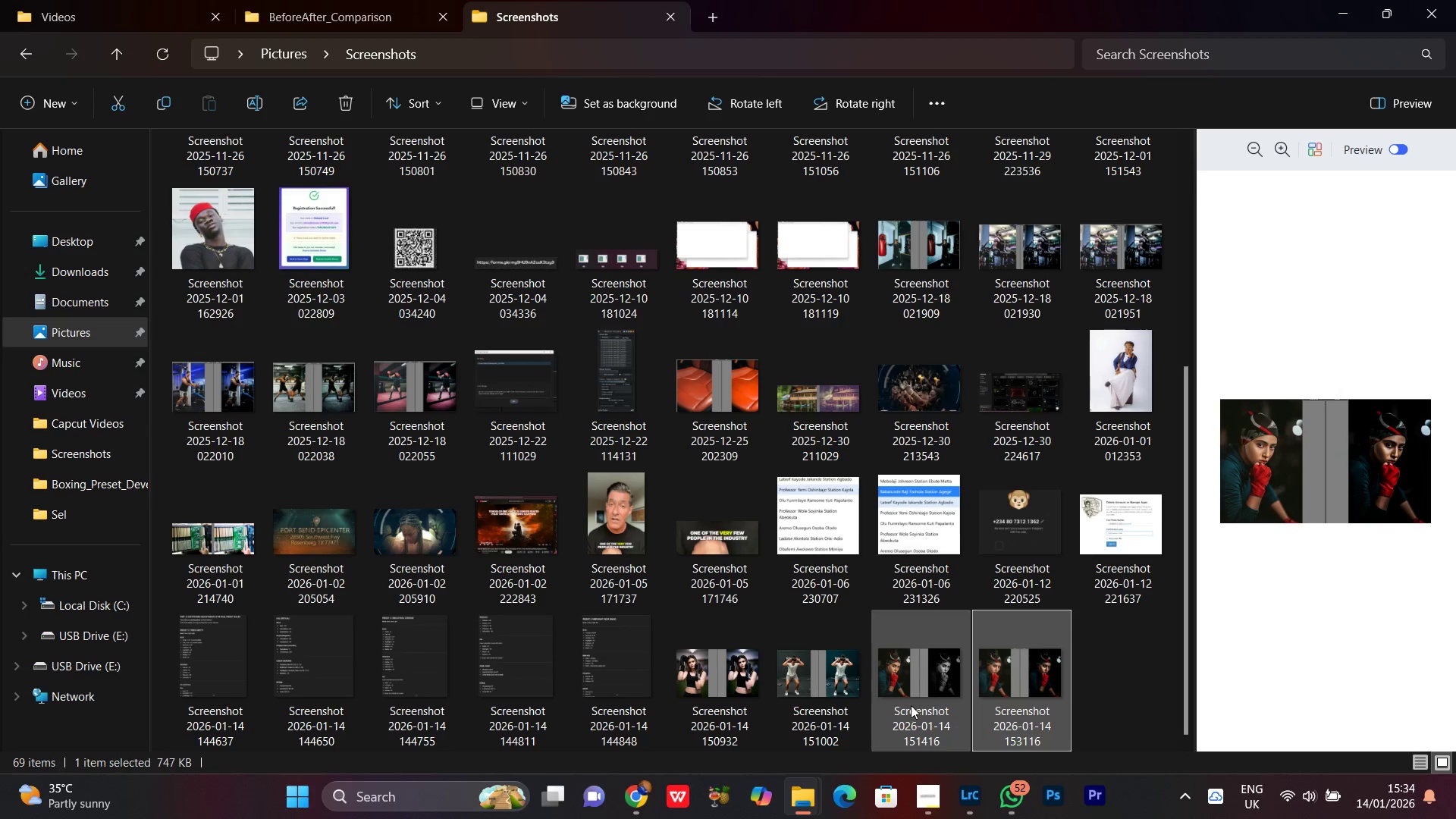 
left_click([912, 694])
 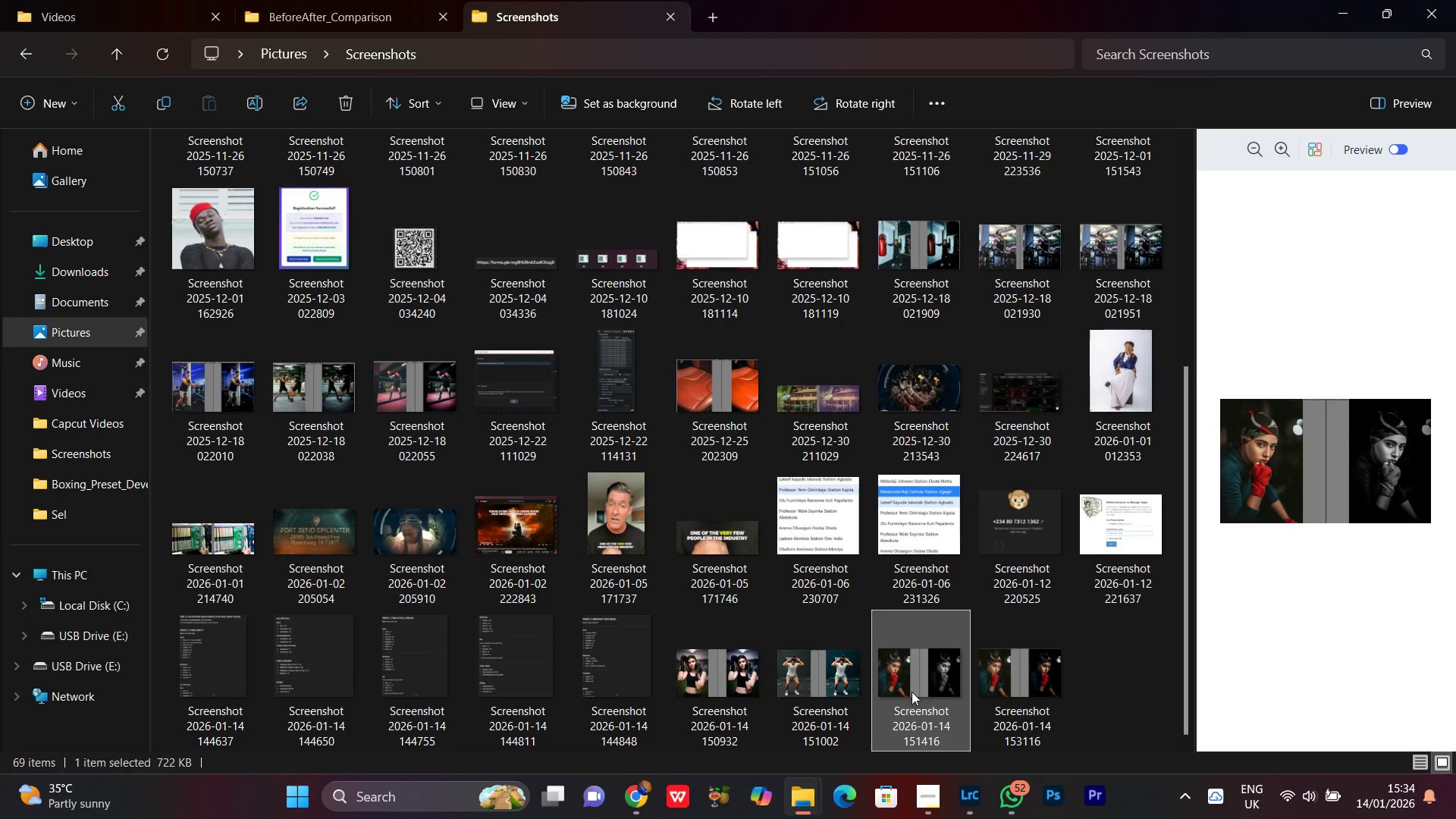 
left_click([836, 672])
 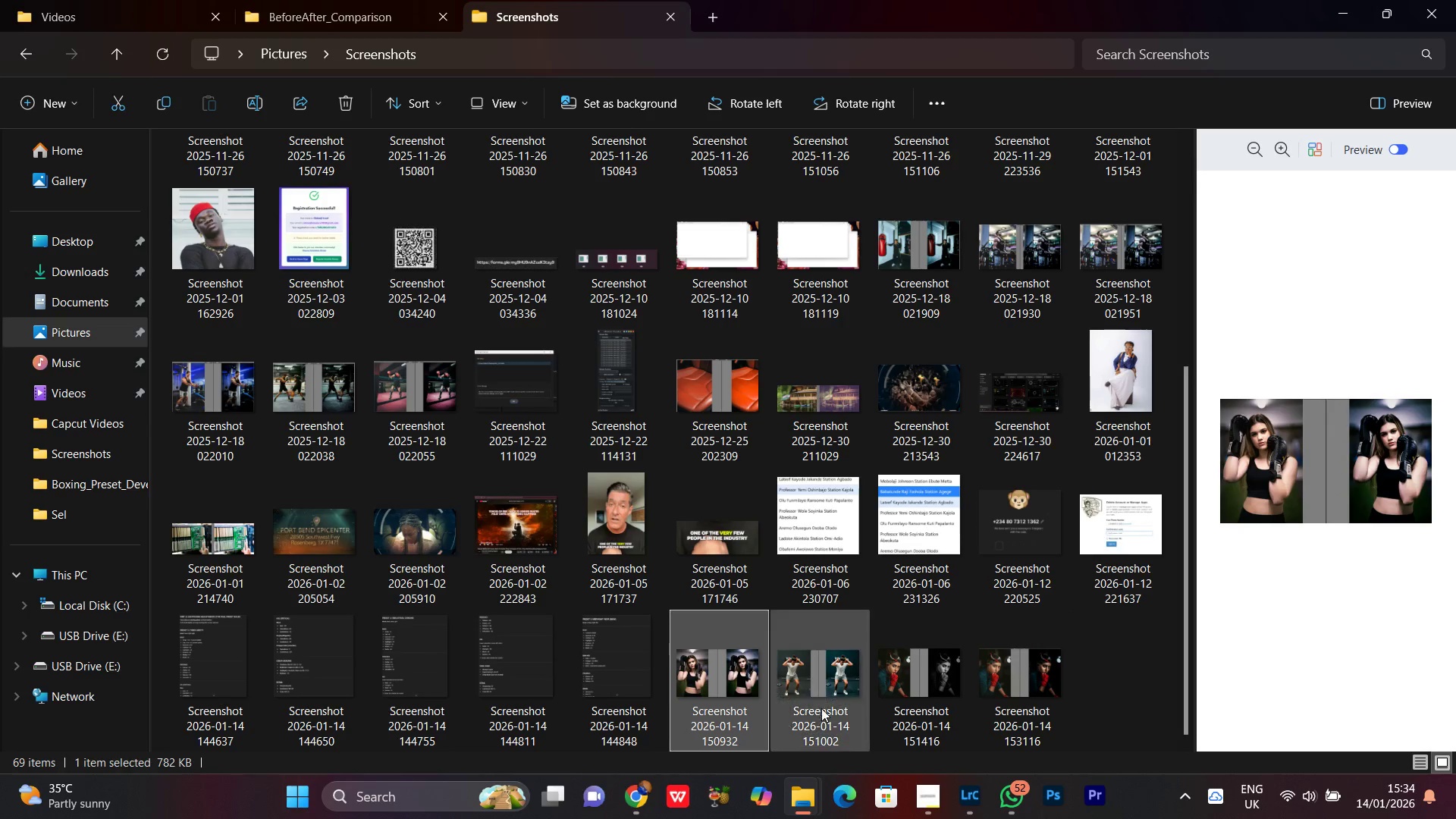 
left_click([818, 686])
 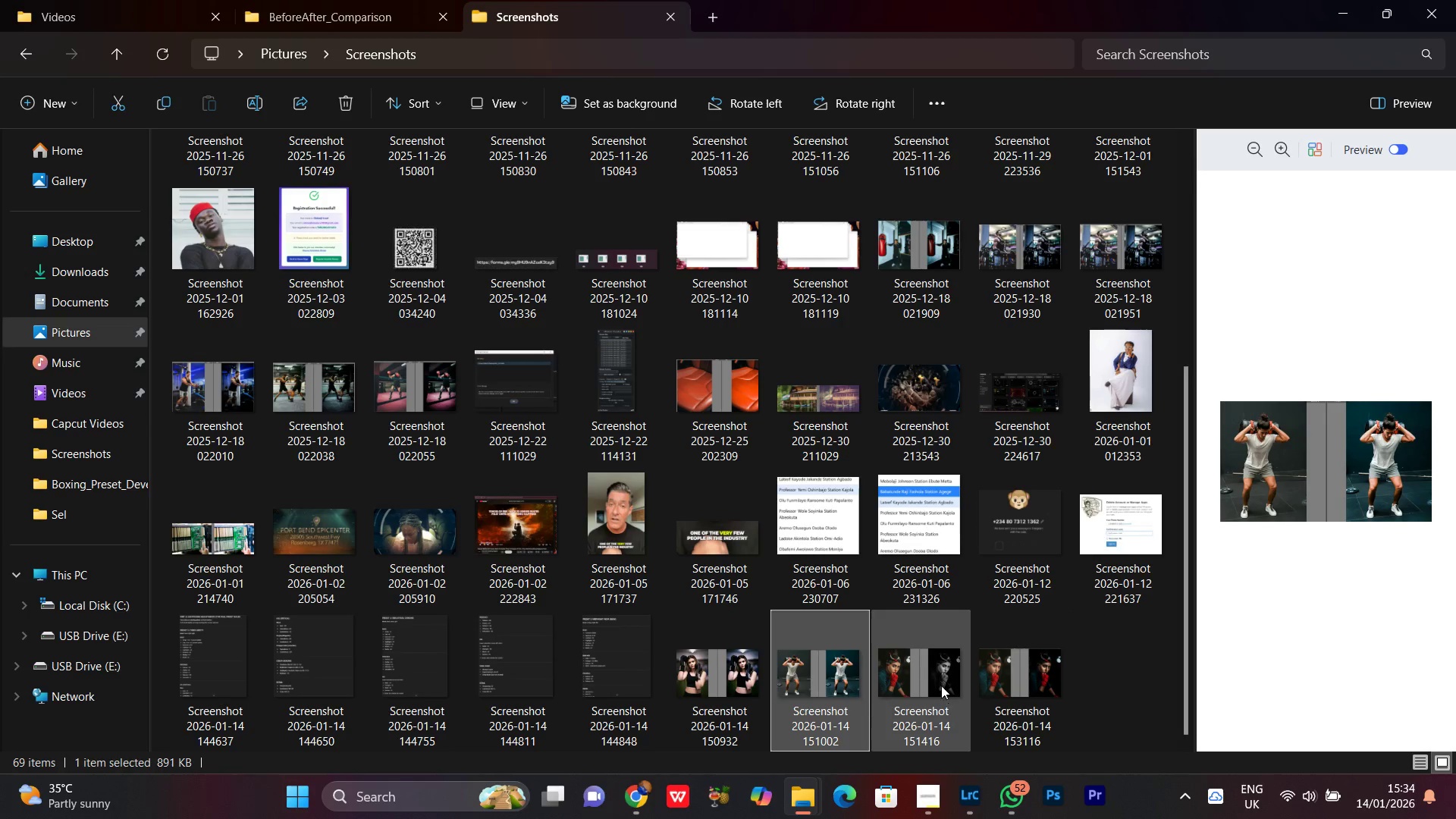 
left_click([934, 675])
 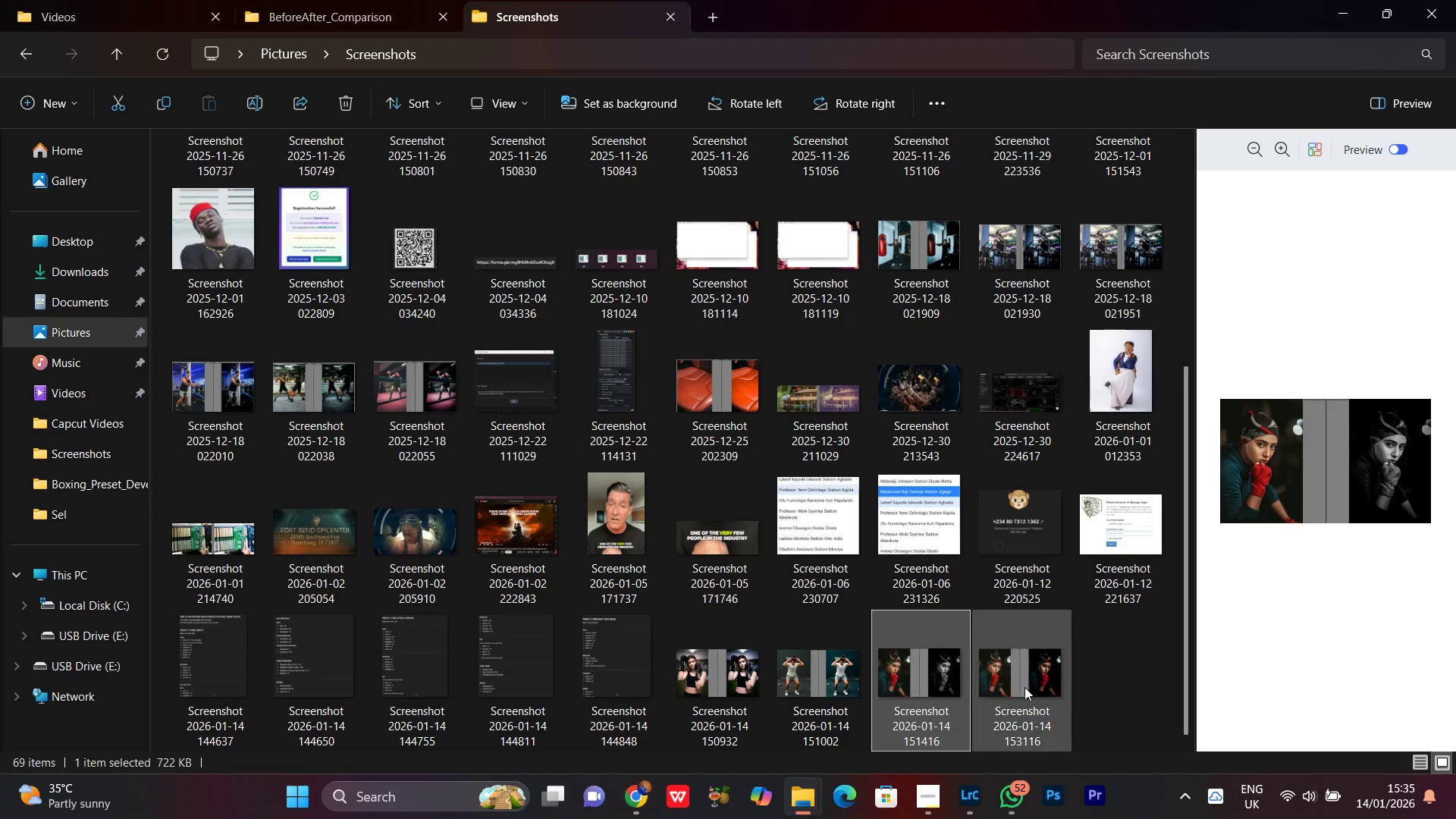 
left_click([1026, 685])
 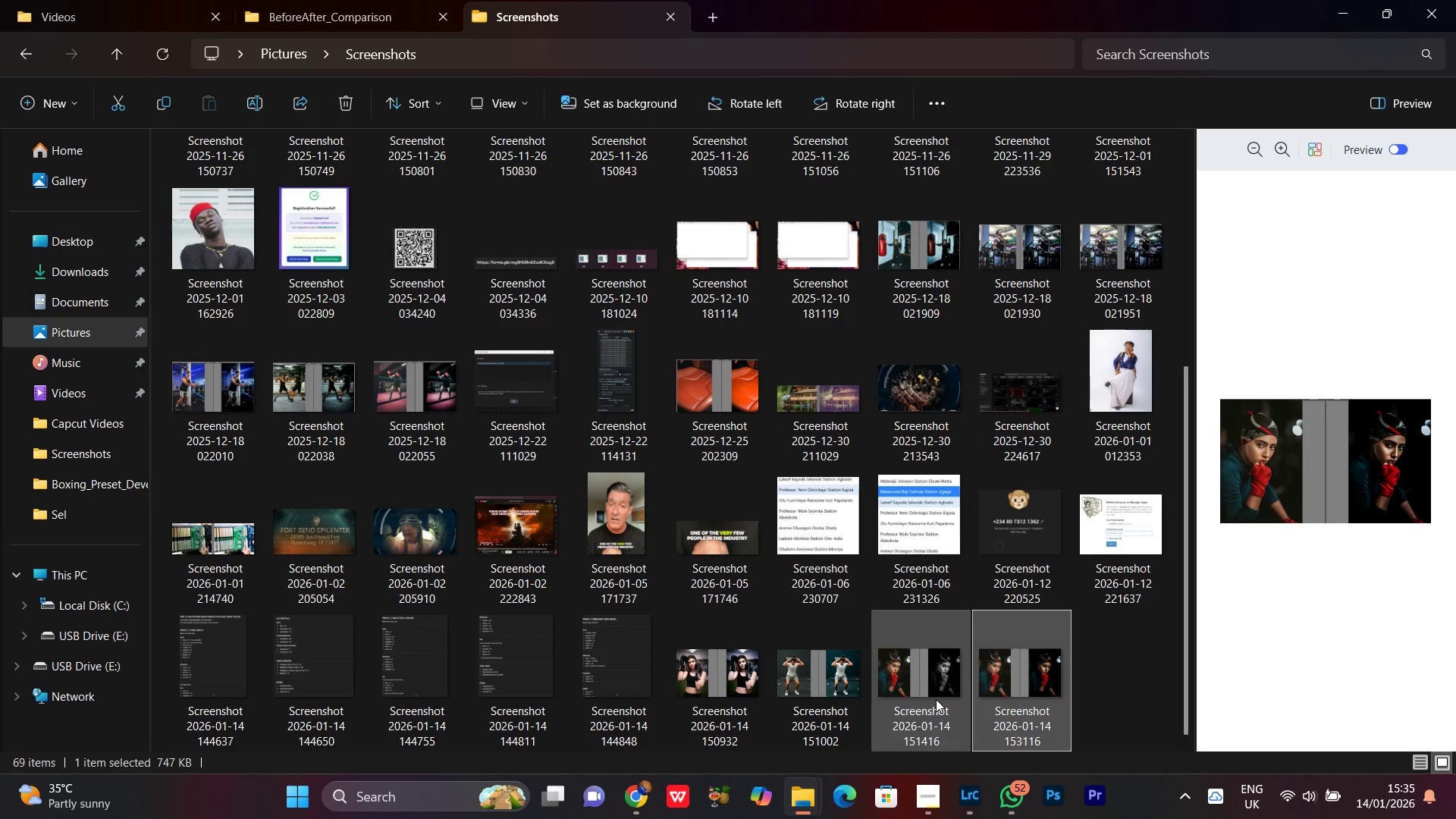 
left_click([936, 699])
 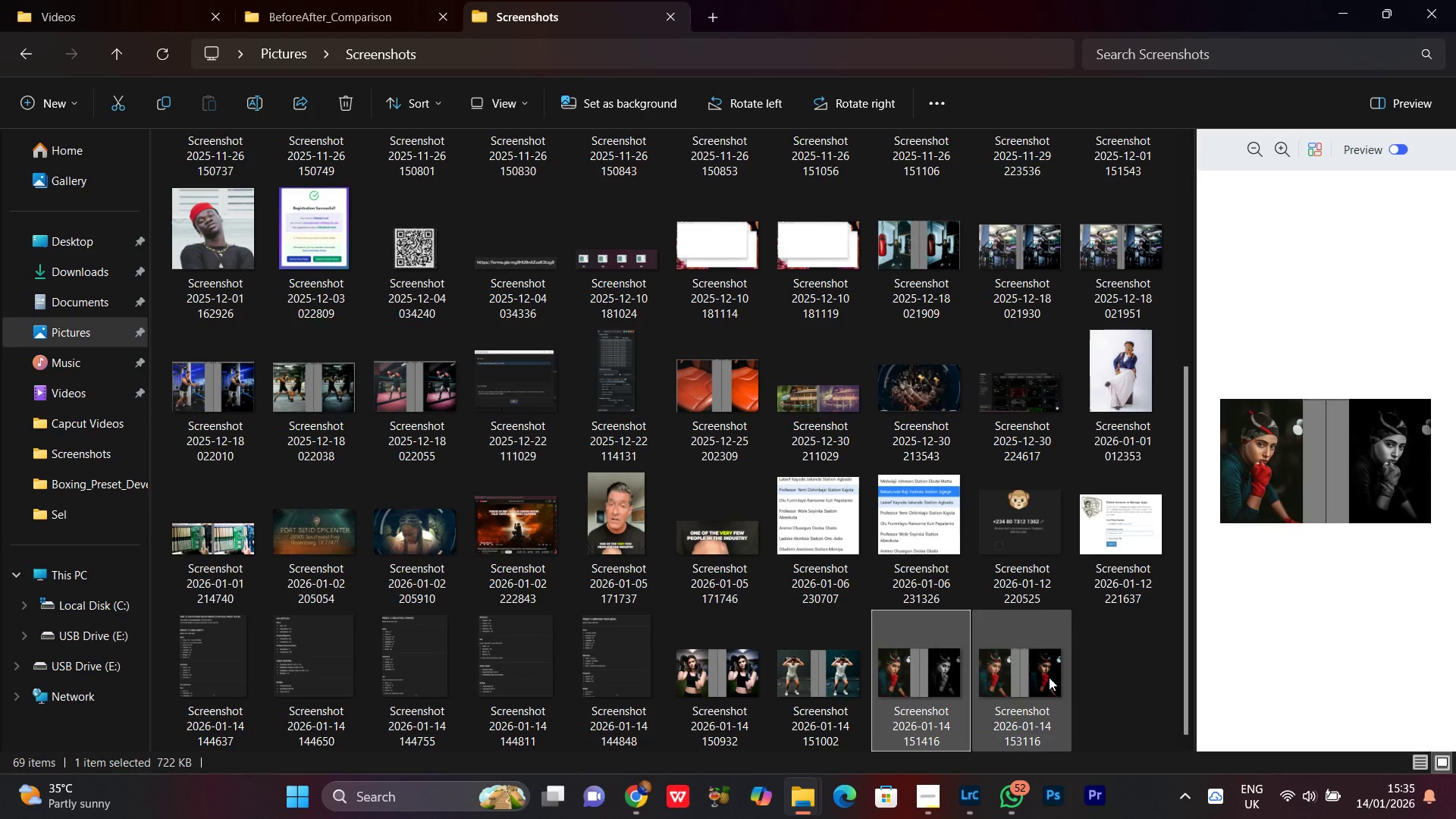 
left_click([1049, 677])
 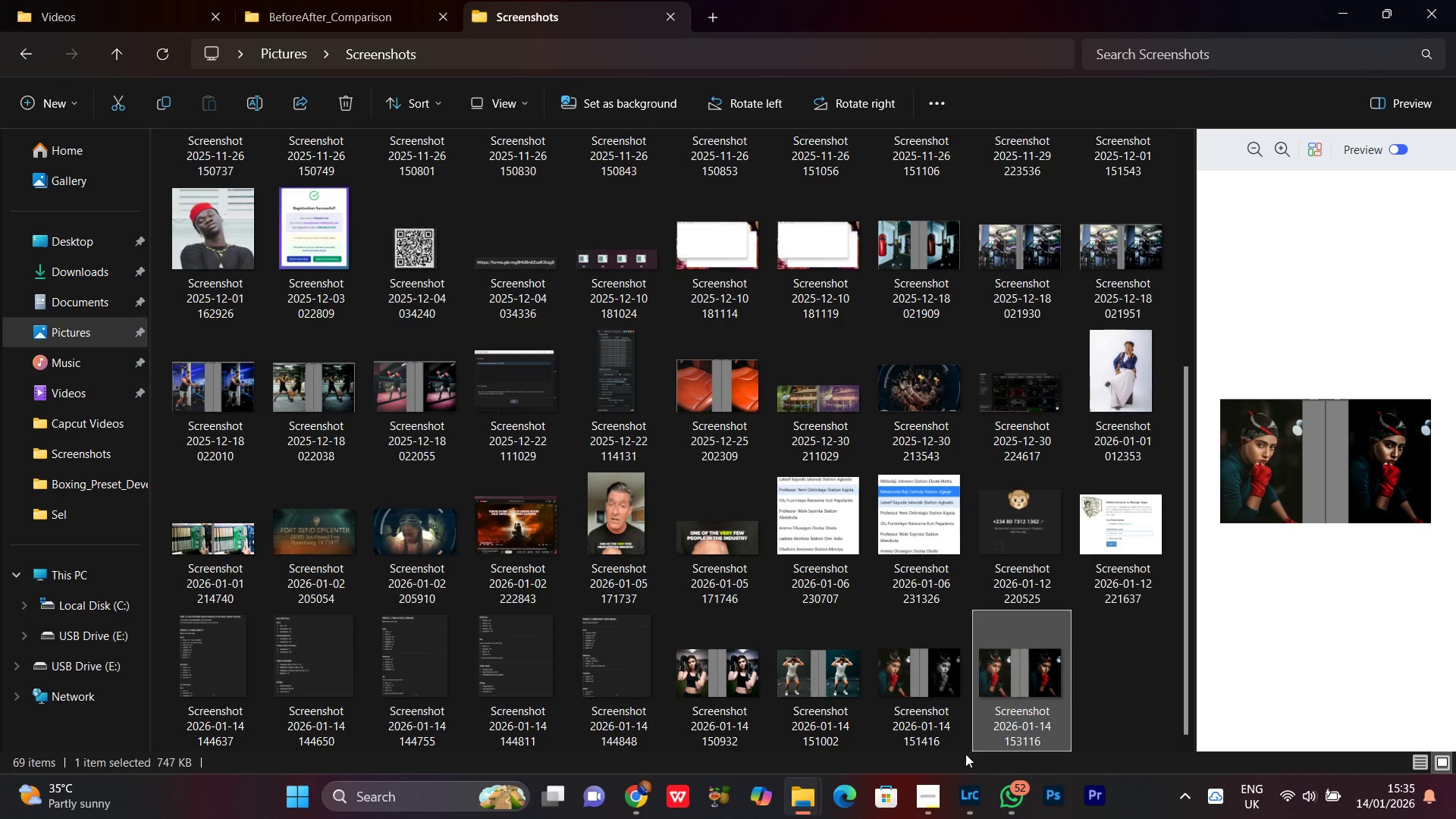 
left_click([972, 801])
 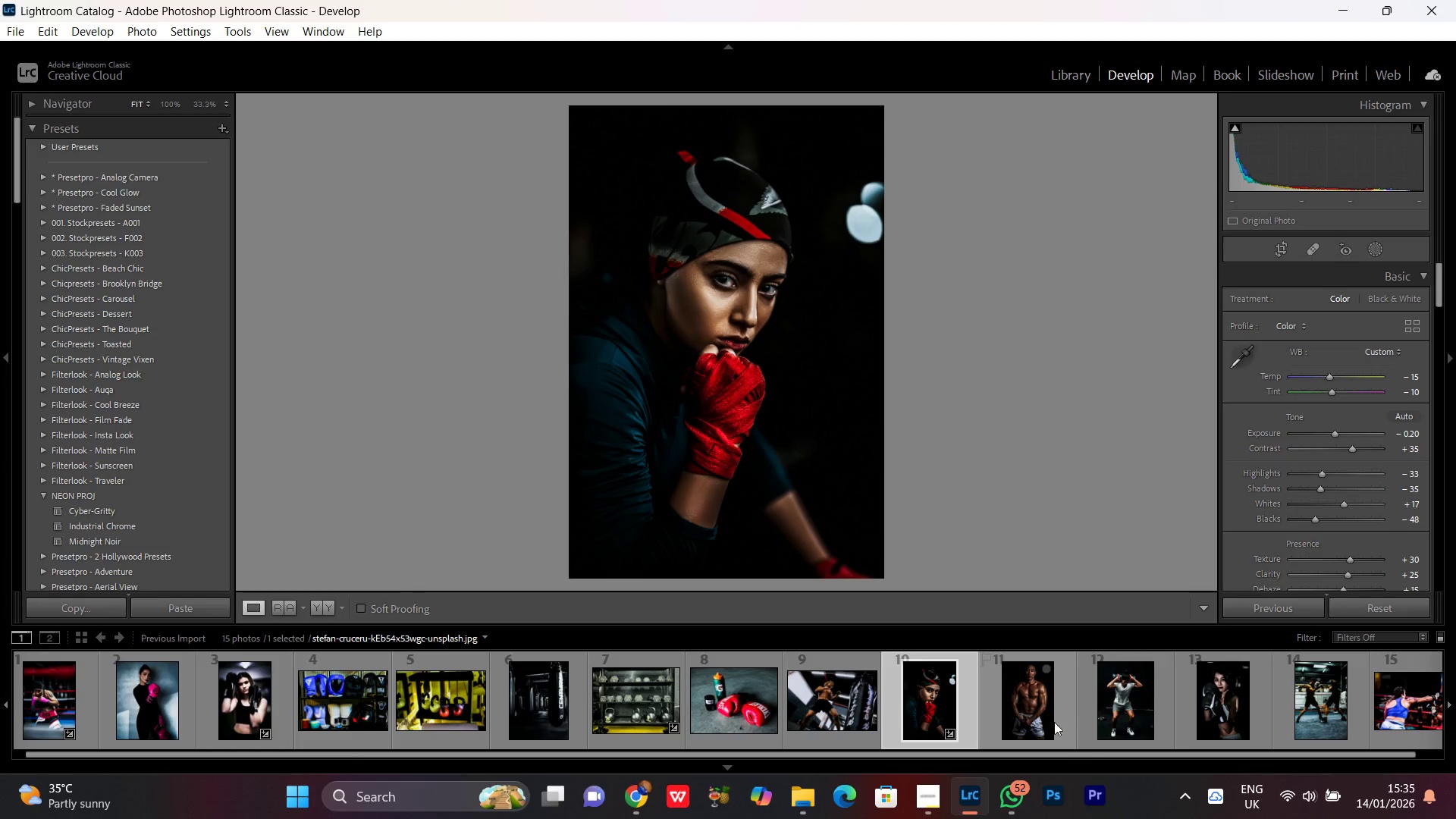 
left_click([1036, 707])
 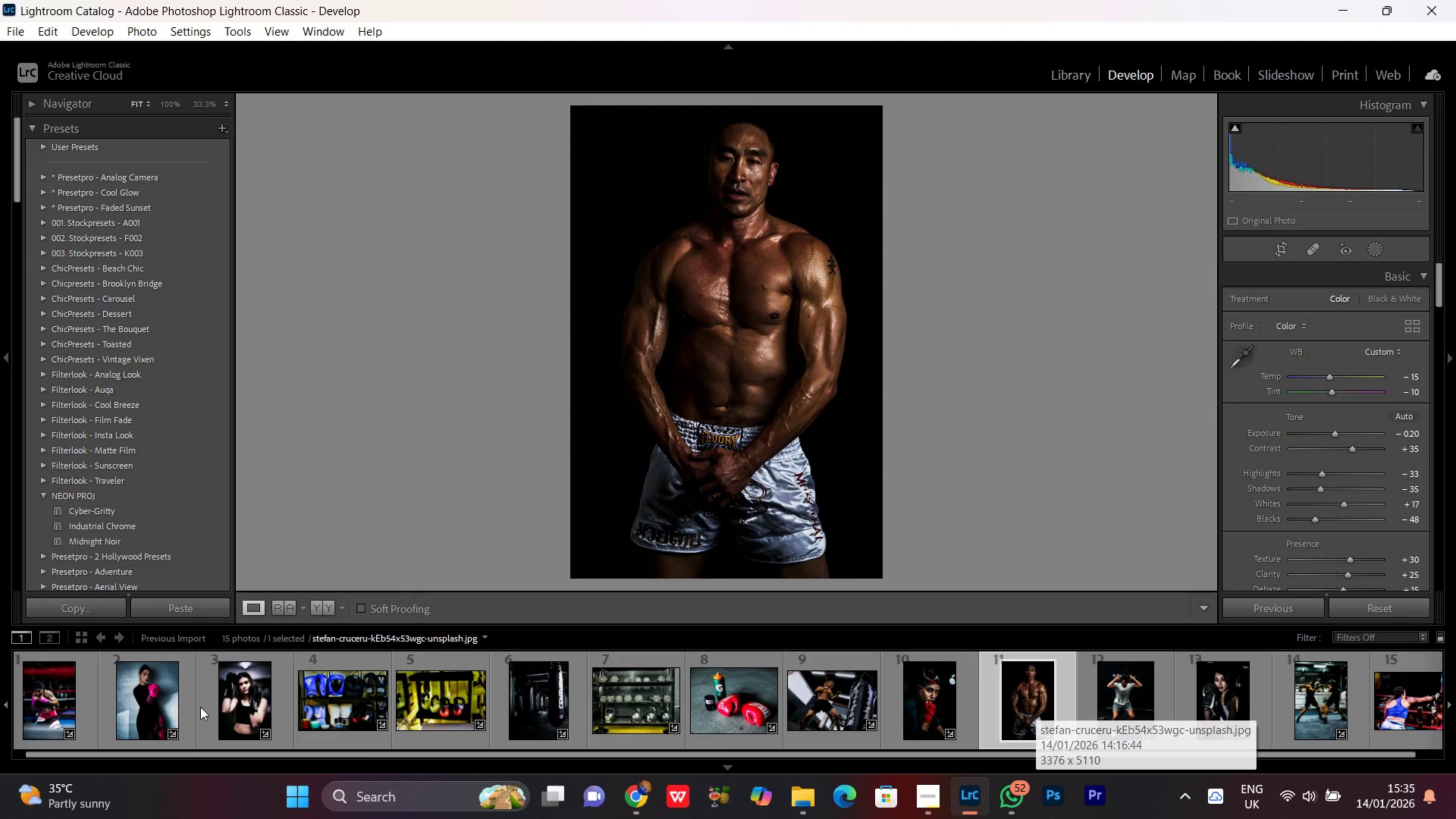 
left_click([160, 692])
 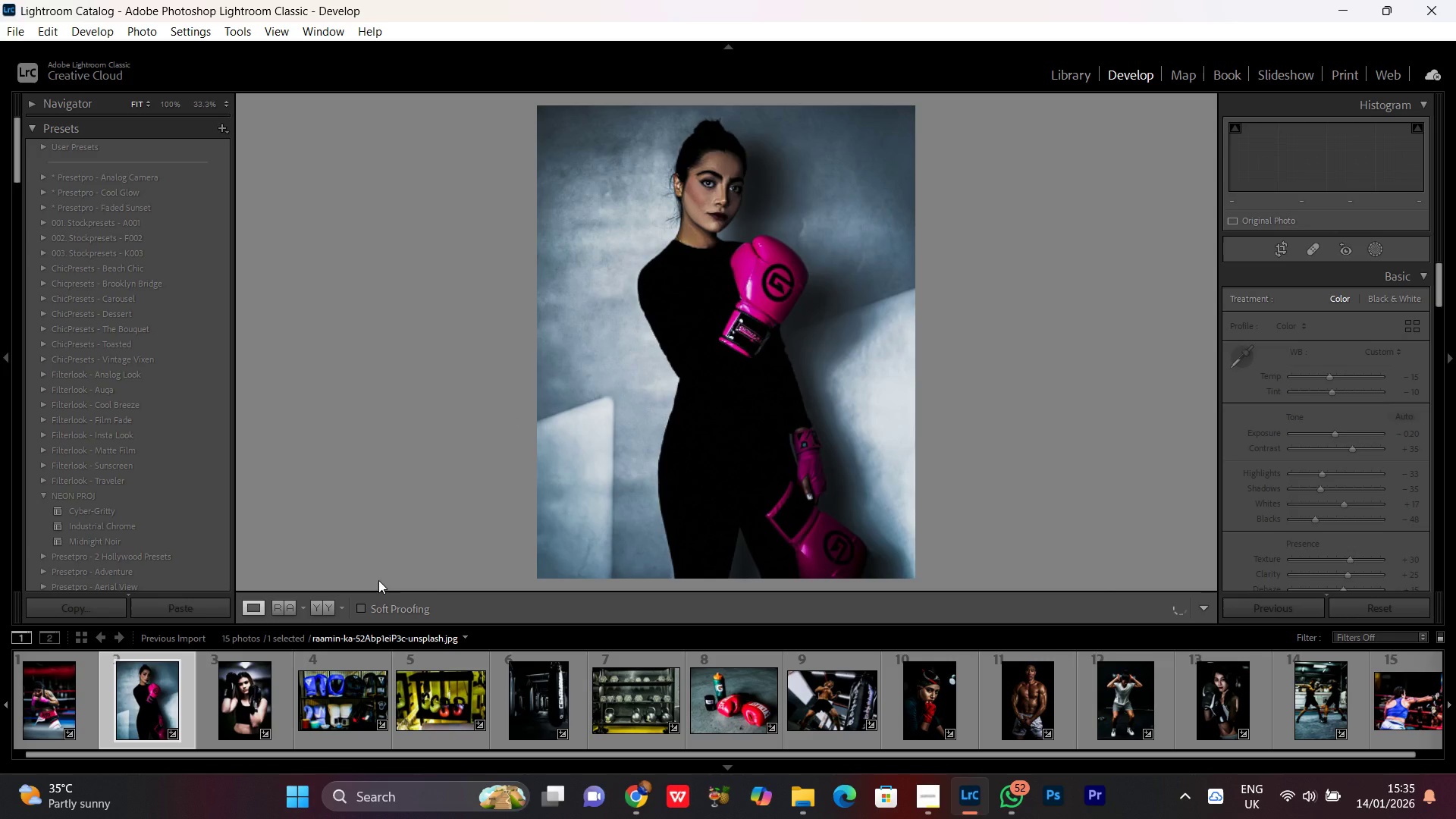 
left_click([321, 609])
 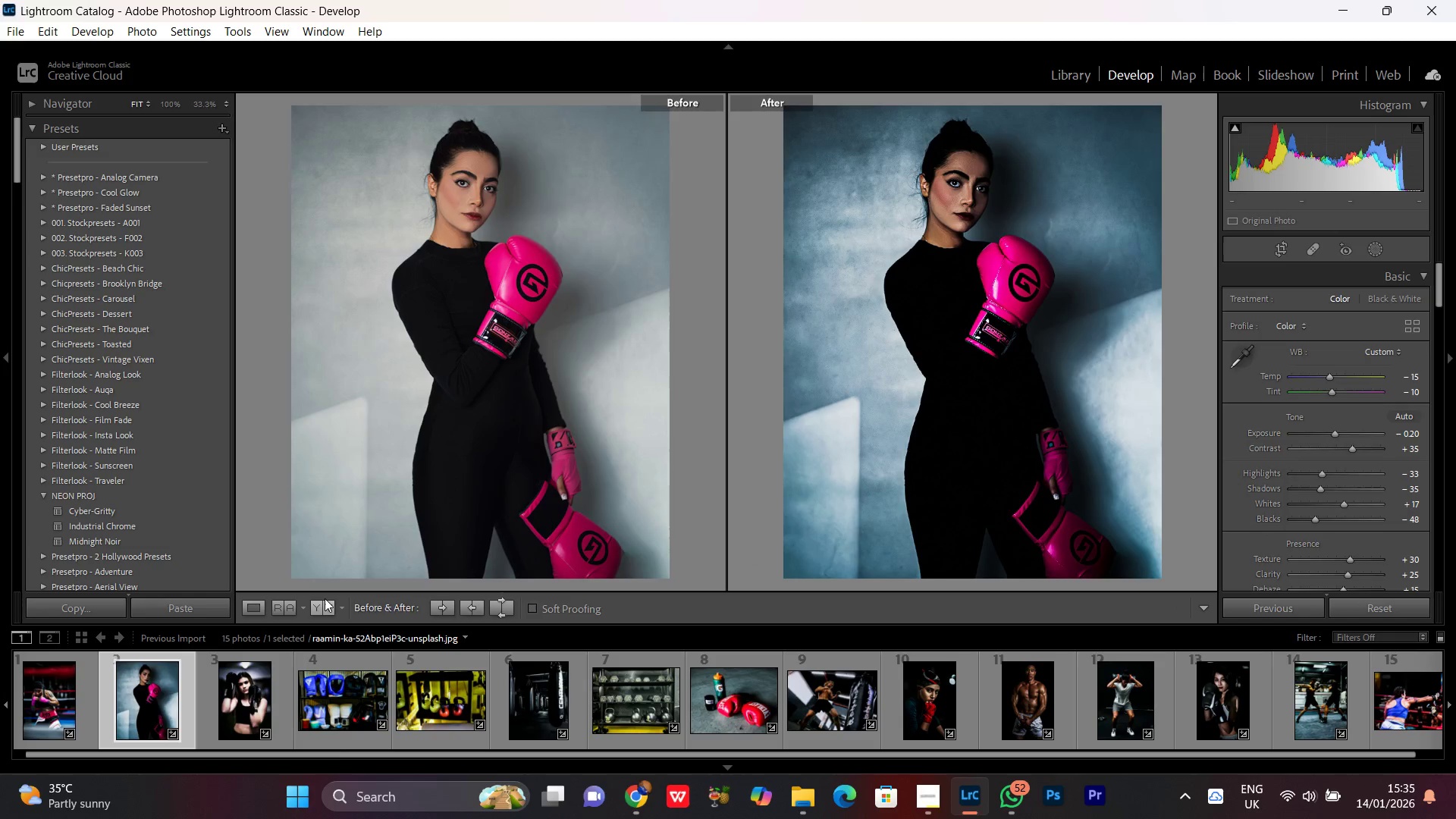 
key(PrintScreen)
 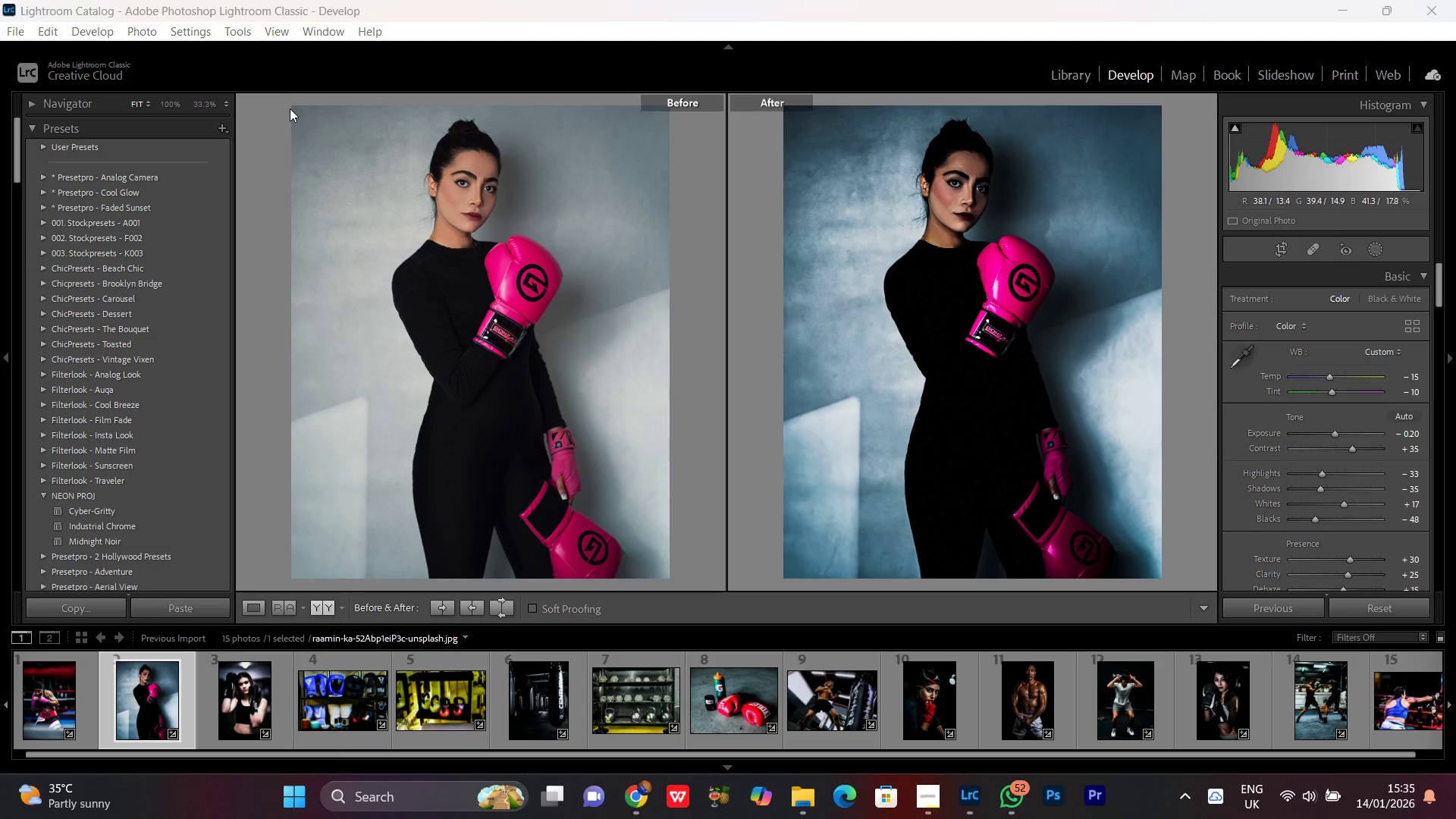 
left_click_drag(start_coordinate=[292, 105], to_coordinate=[1161, 578])
 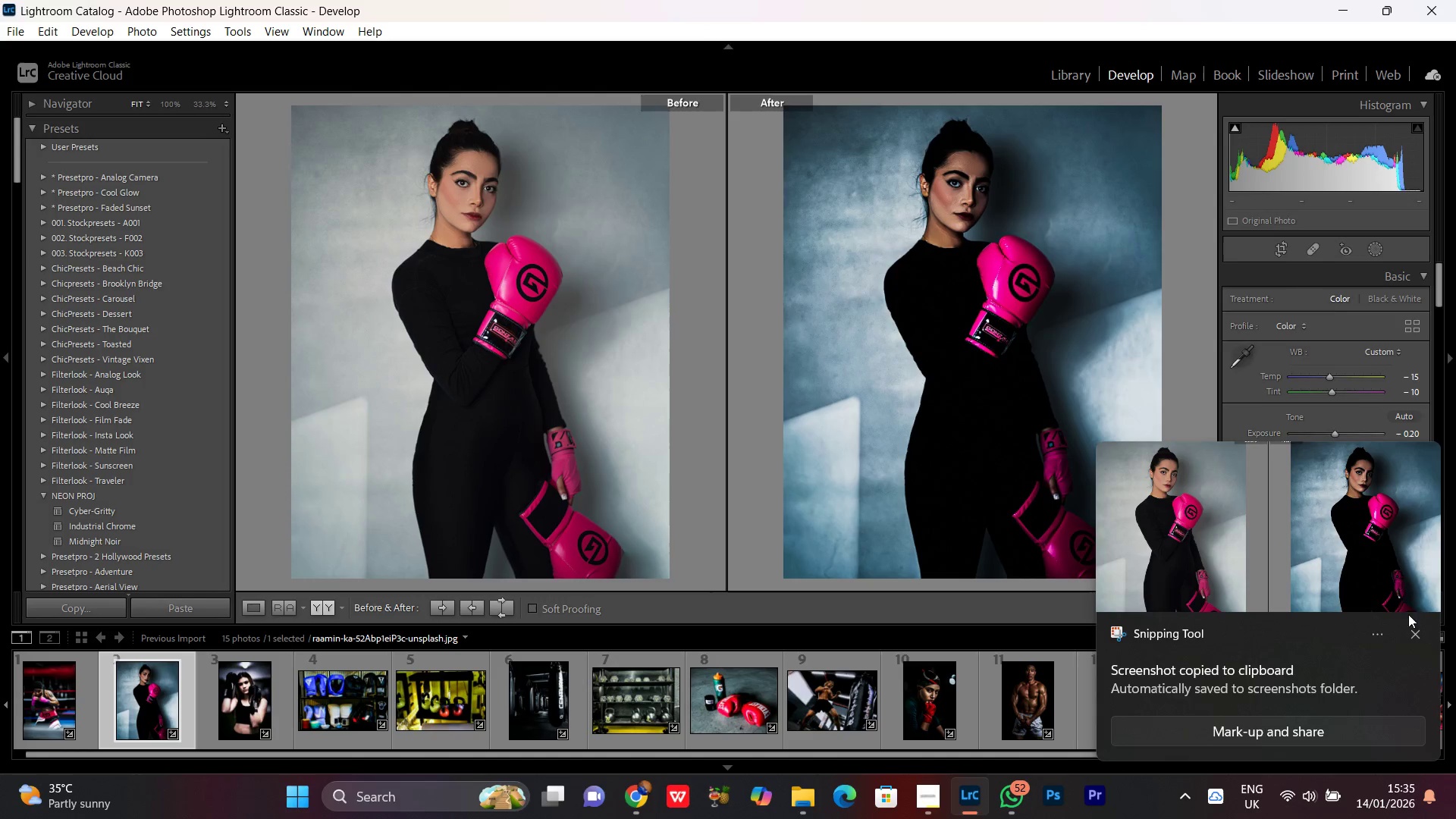 
left_click([1414, 630])
 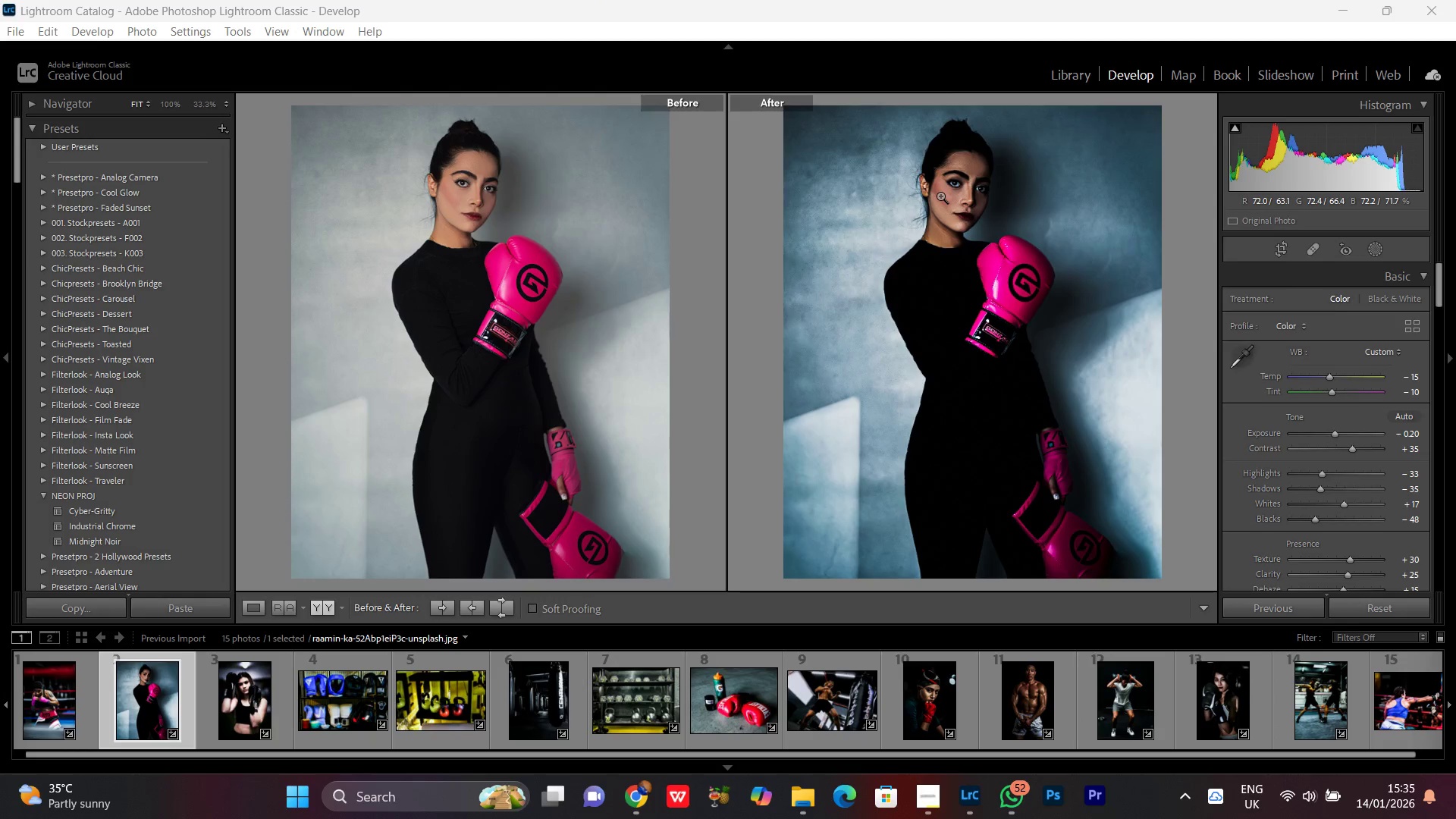 
double_click([940, 196])
 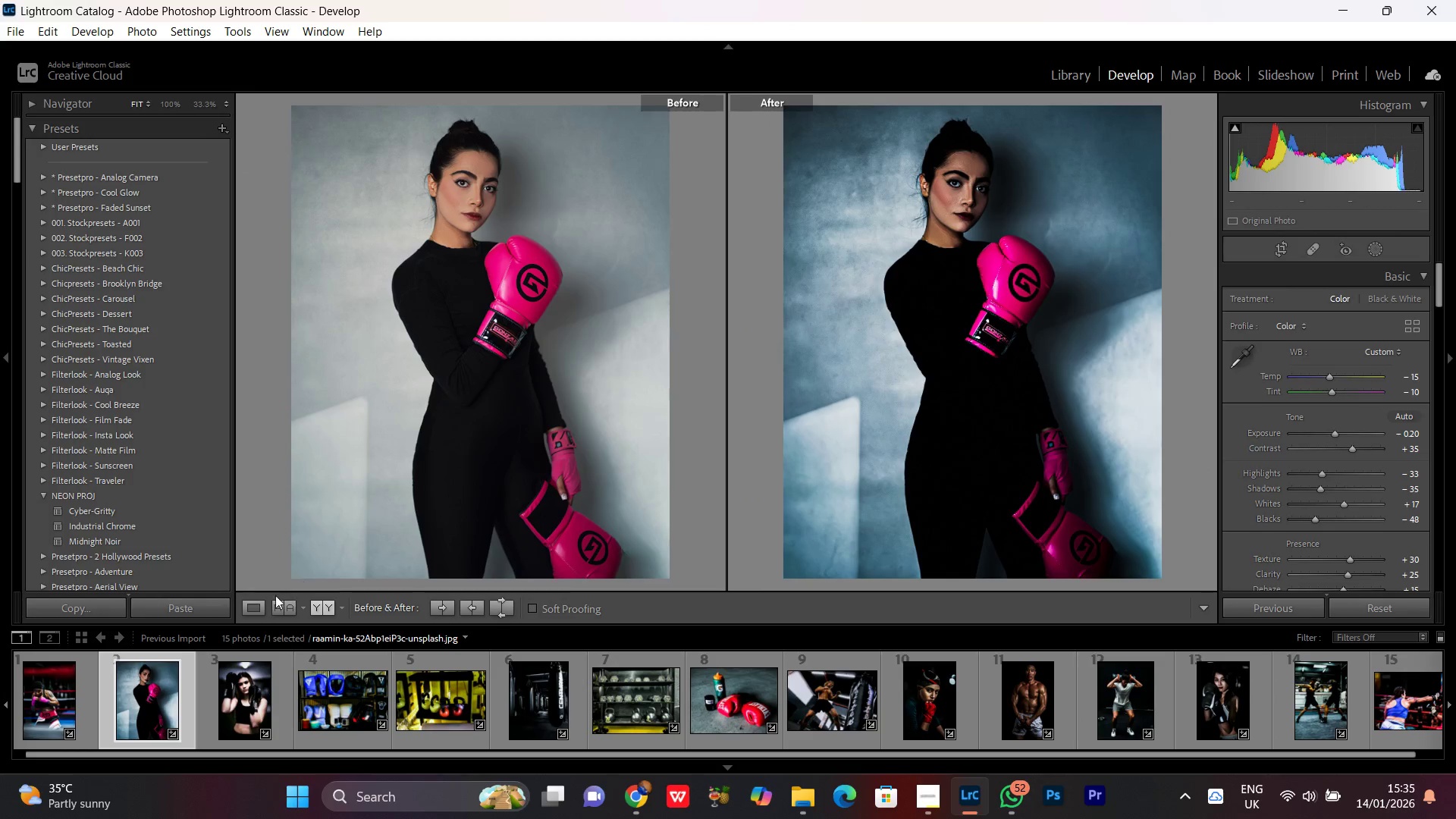 
left_click([252, 604])
 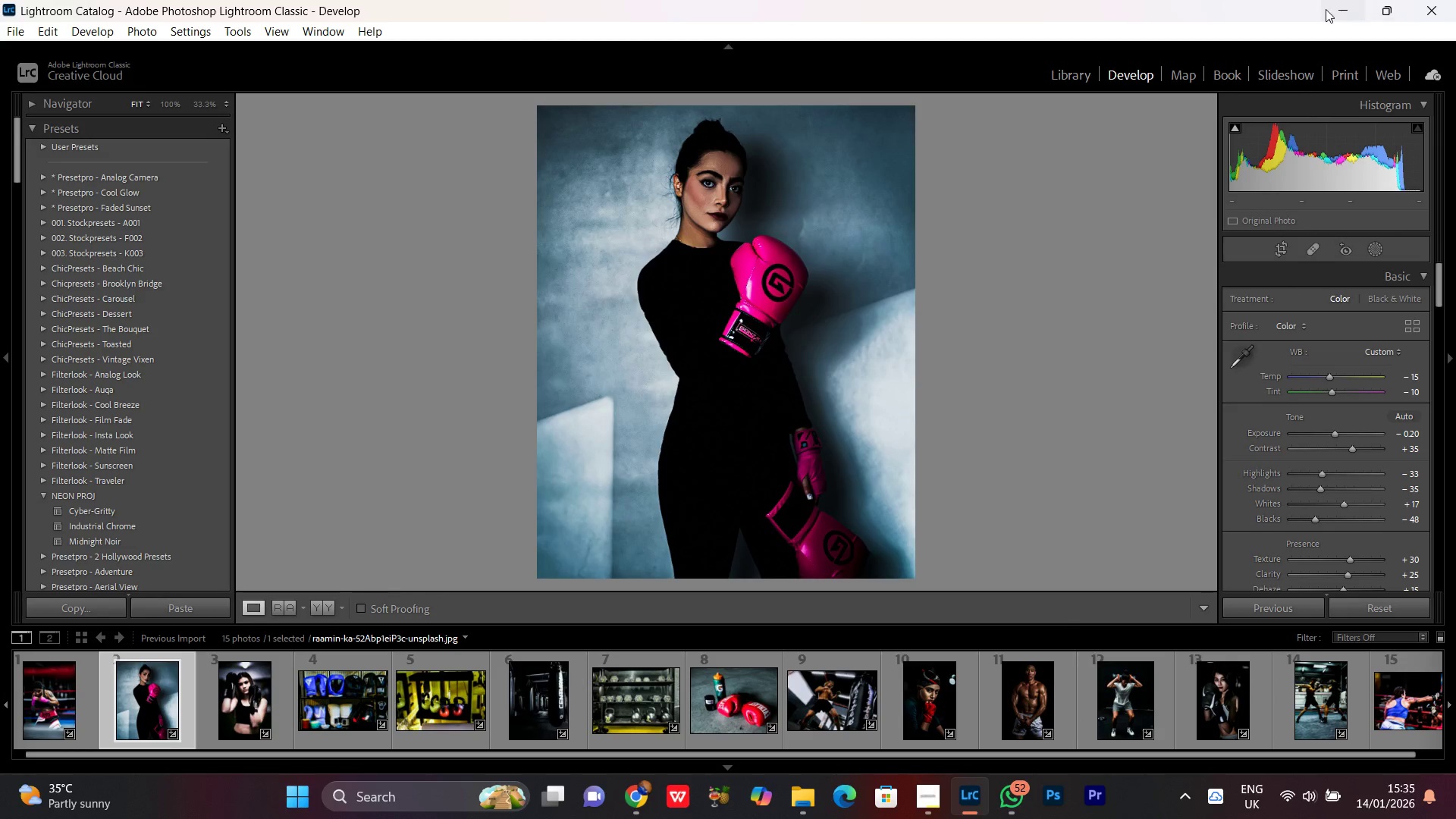 
left_click_drag(start_coordinate=[1362, 8], to_coordinate=[1355, 5])
 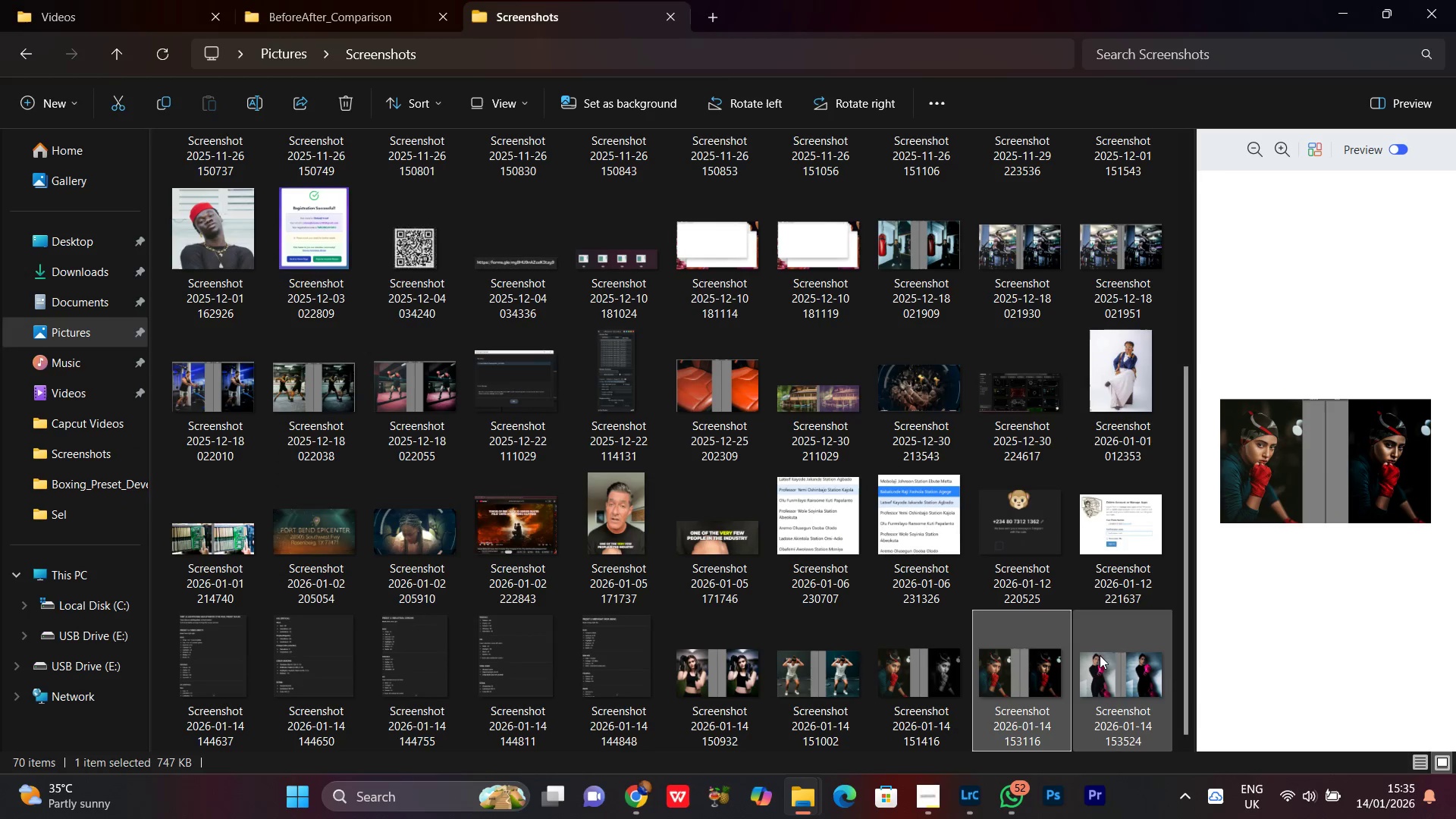 
scroll: coordinate [1096, 670], scroll_direction: down, amount: 2.0
 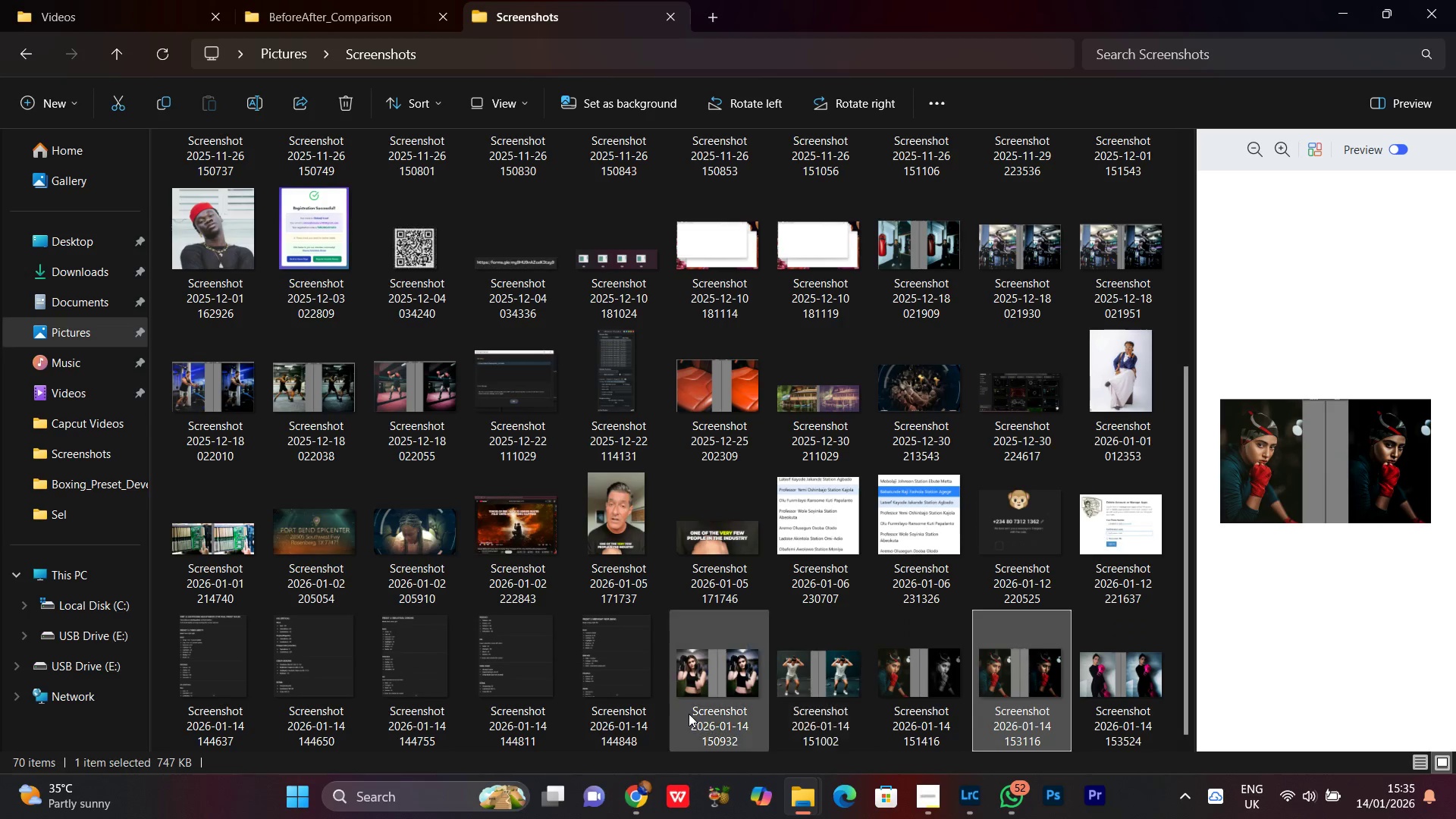 
left_click([694, 693])
 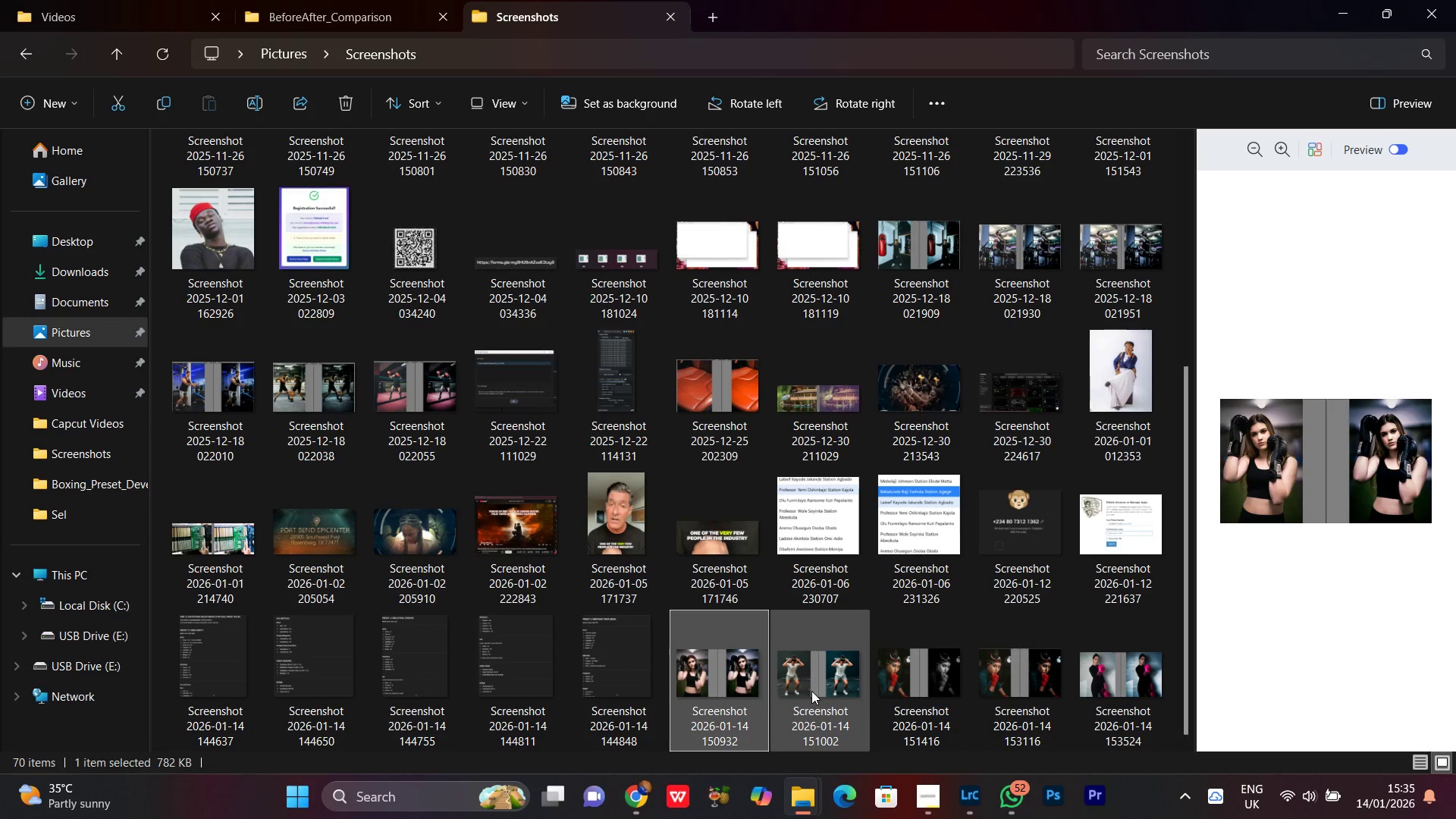 
left_click([811, 691])
 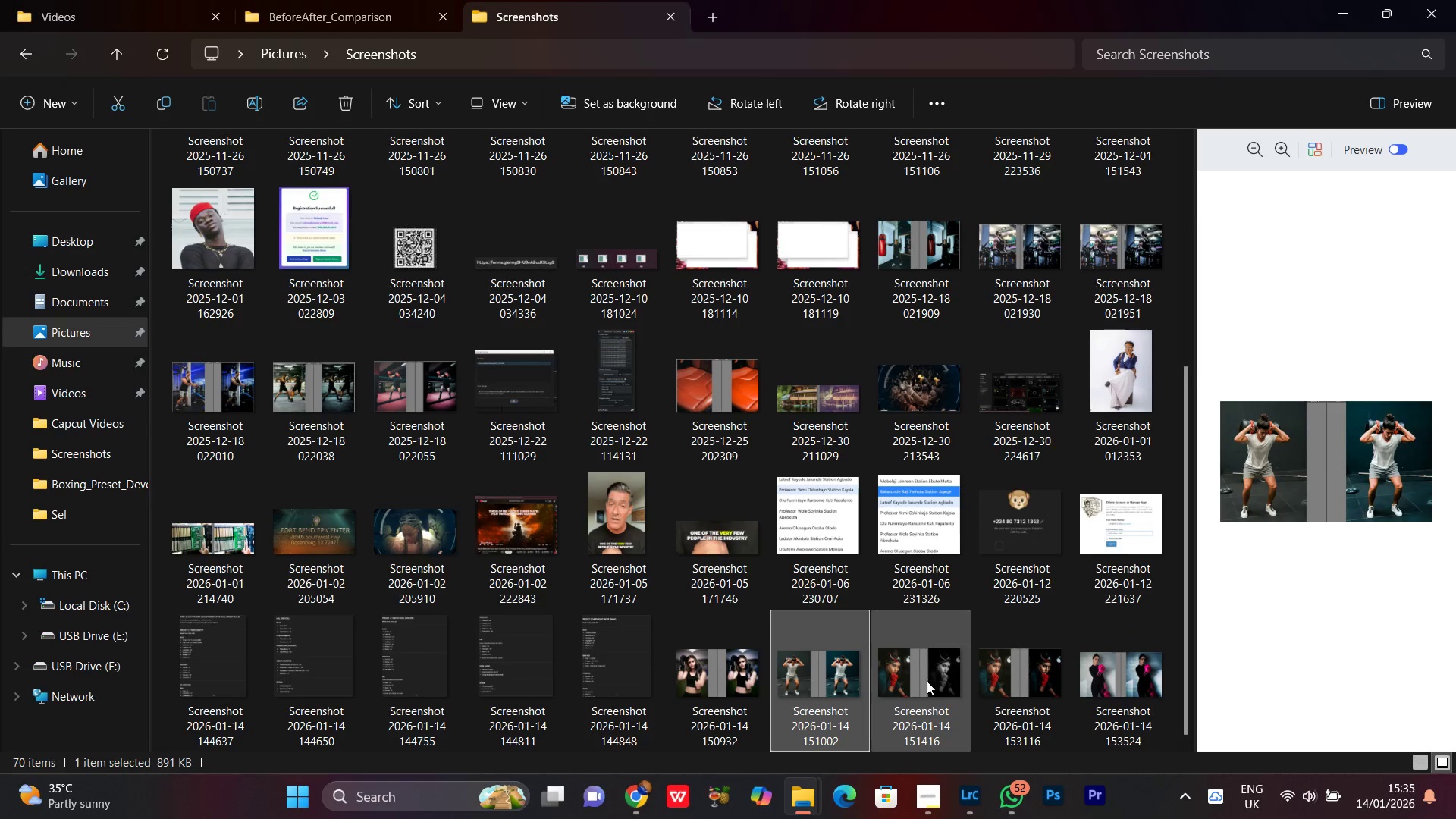 
left_click([927, 681])
 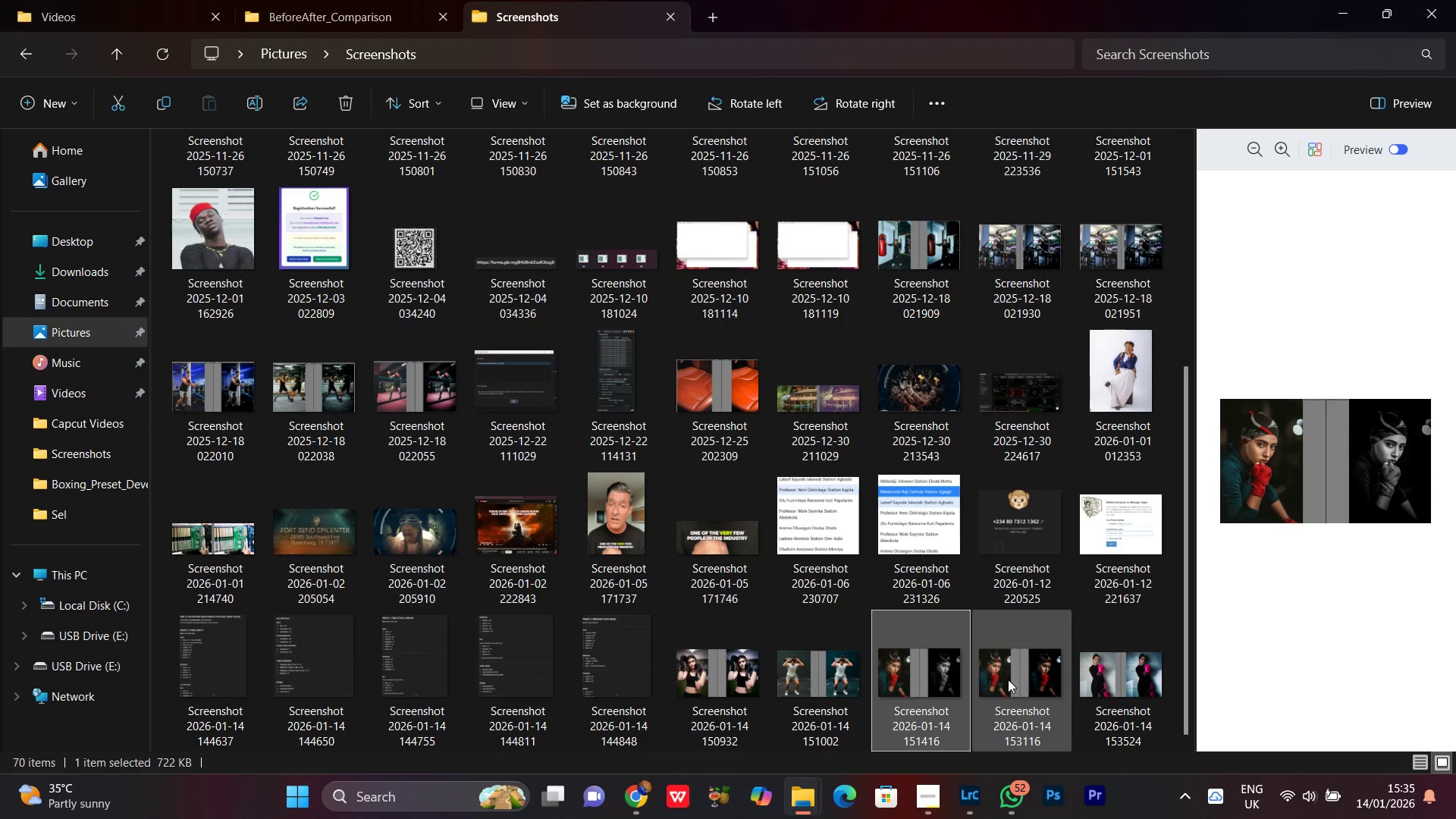 
left_click([1008, 679])
 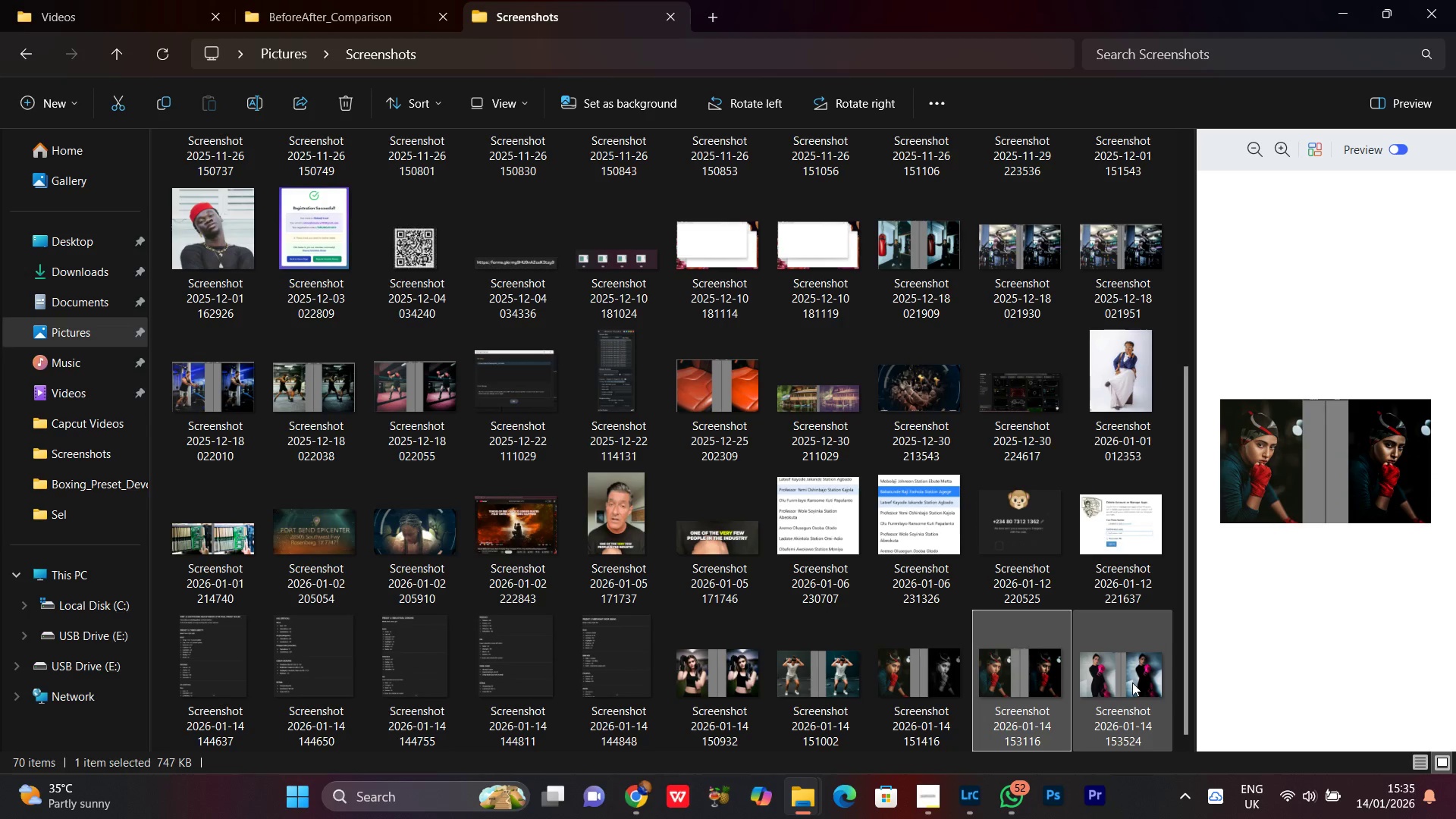 
left_click([1131, 682])
 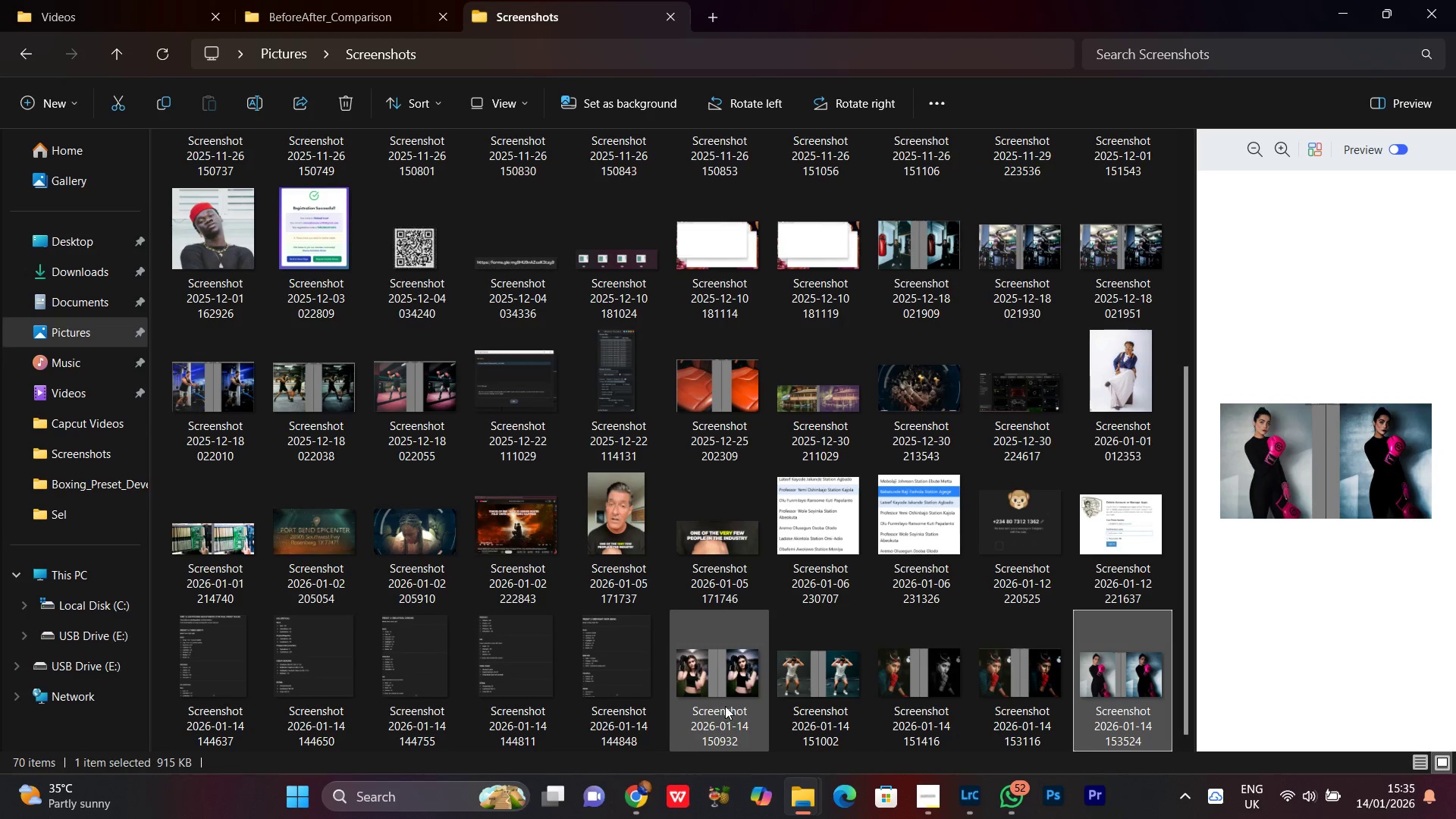 
left_click([721, 697])
 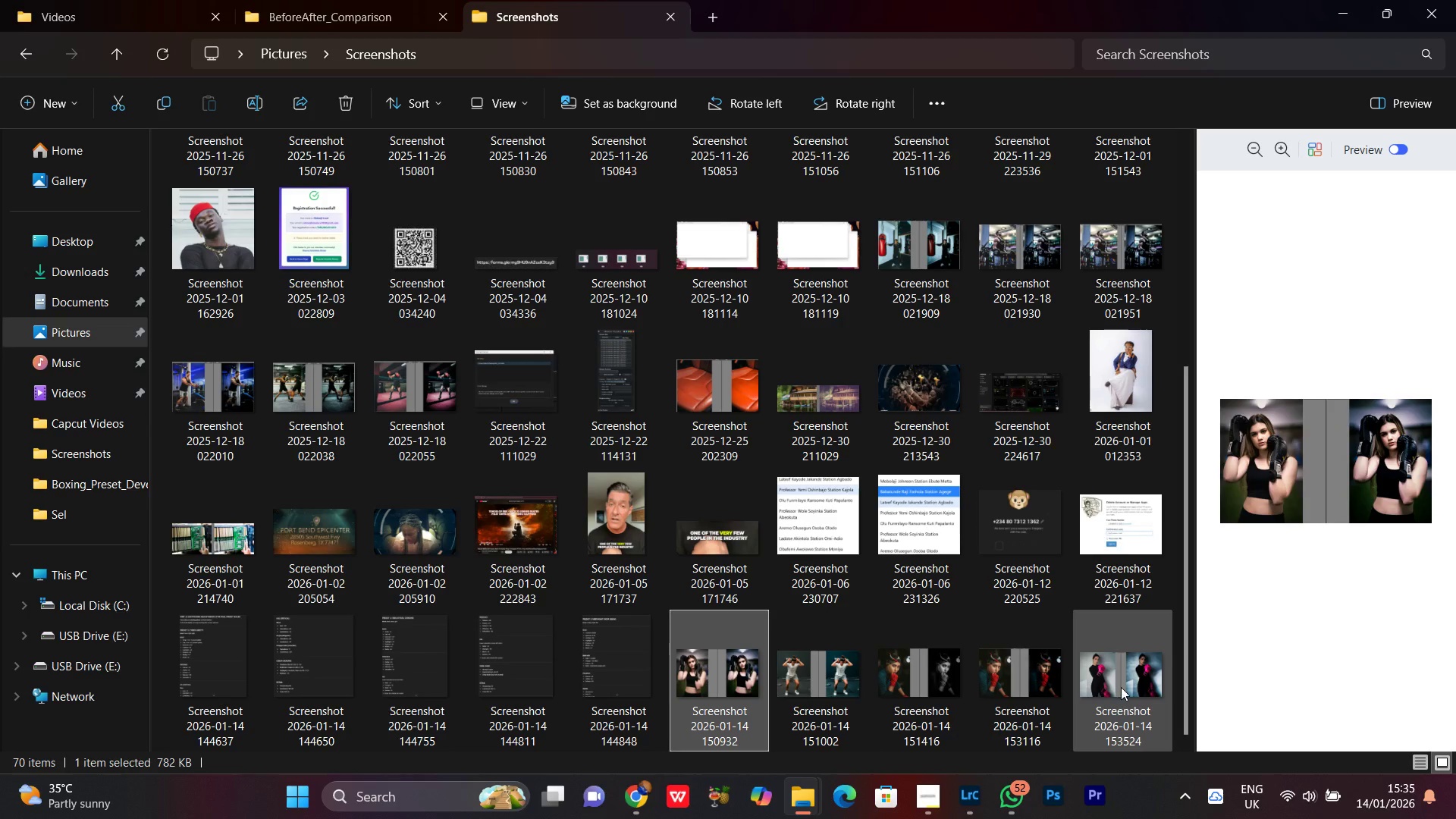 
hold_key(key=ShiftLeft, duration=0.5)
left_click([1122, 684])
 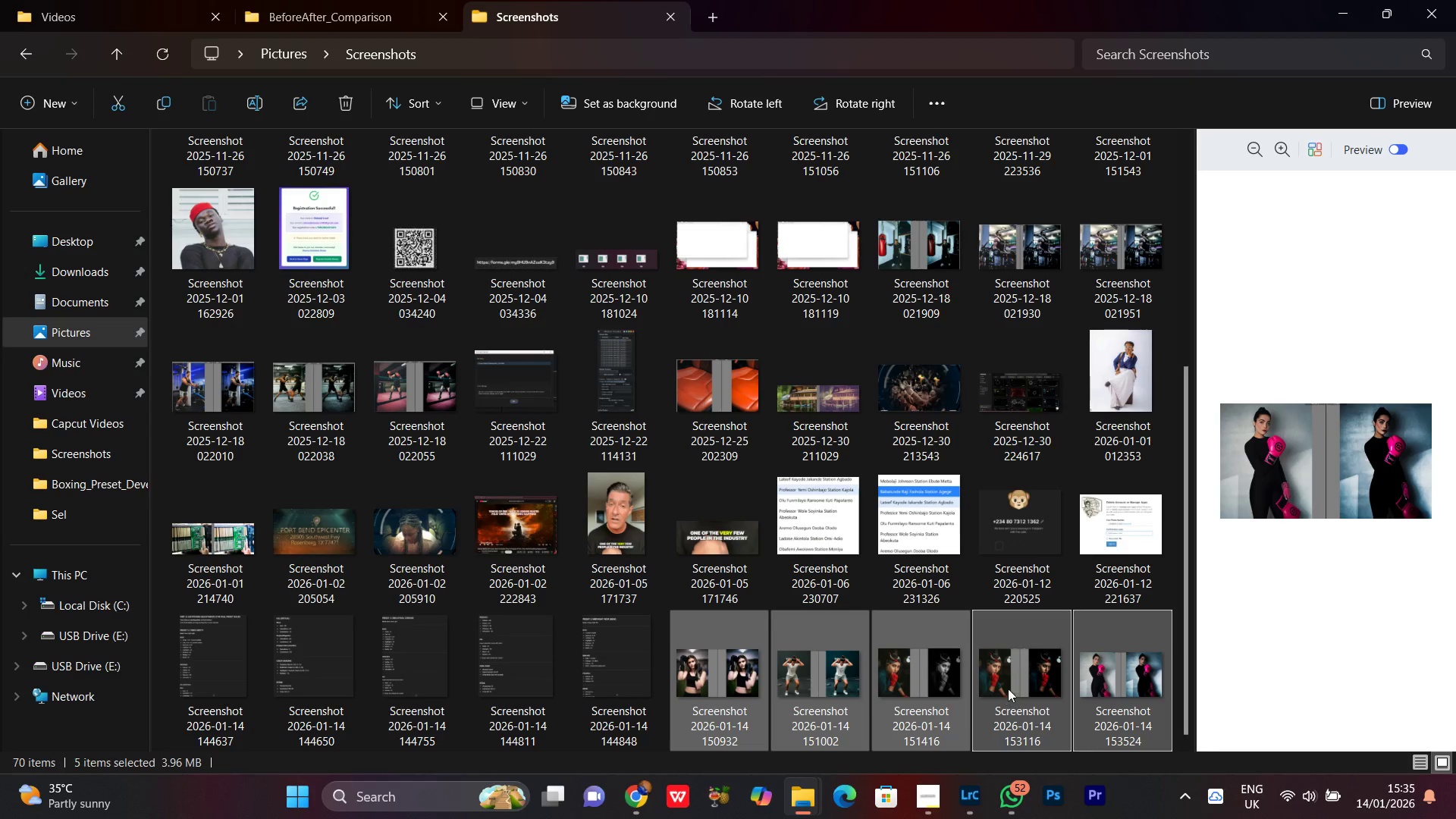 
left_click_drag(start_coordinate=[1009, 688], to_coordinate=[461, 358])
 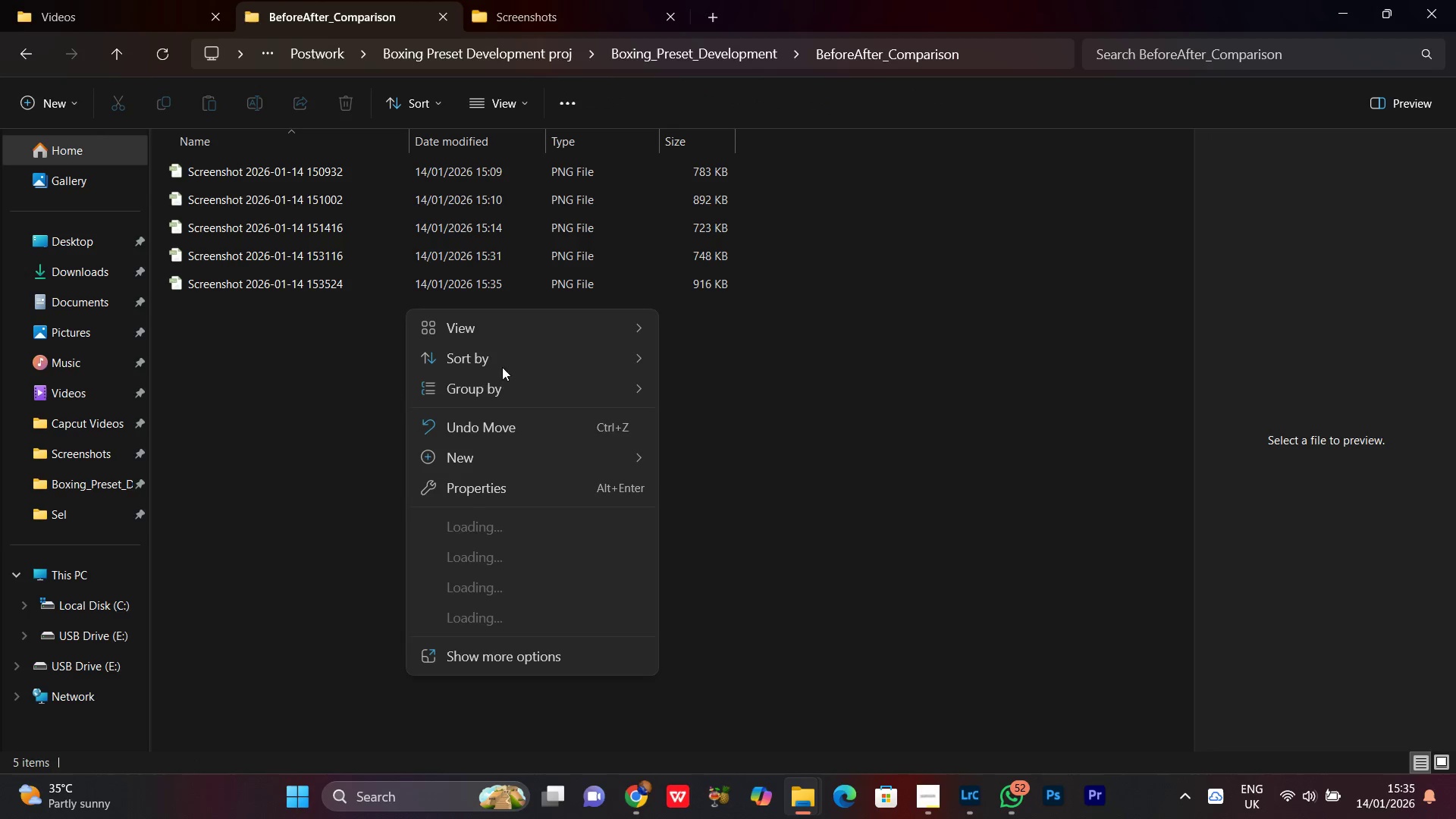 
left_click_drag(start_coordinate=[463, 326], to_coordinate=[475, 326])
 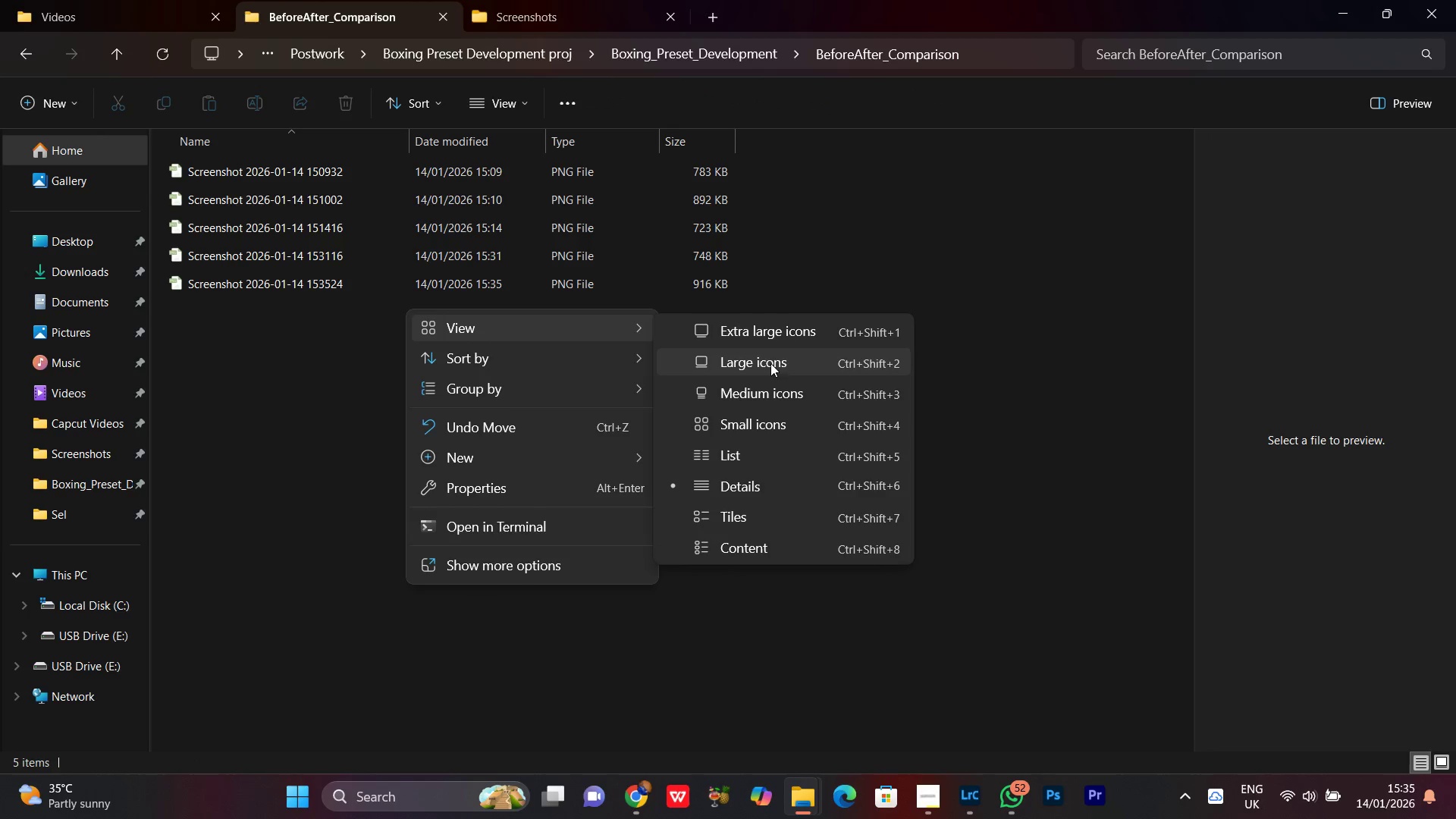 
left_click([769, 353])
 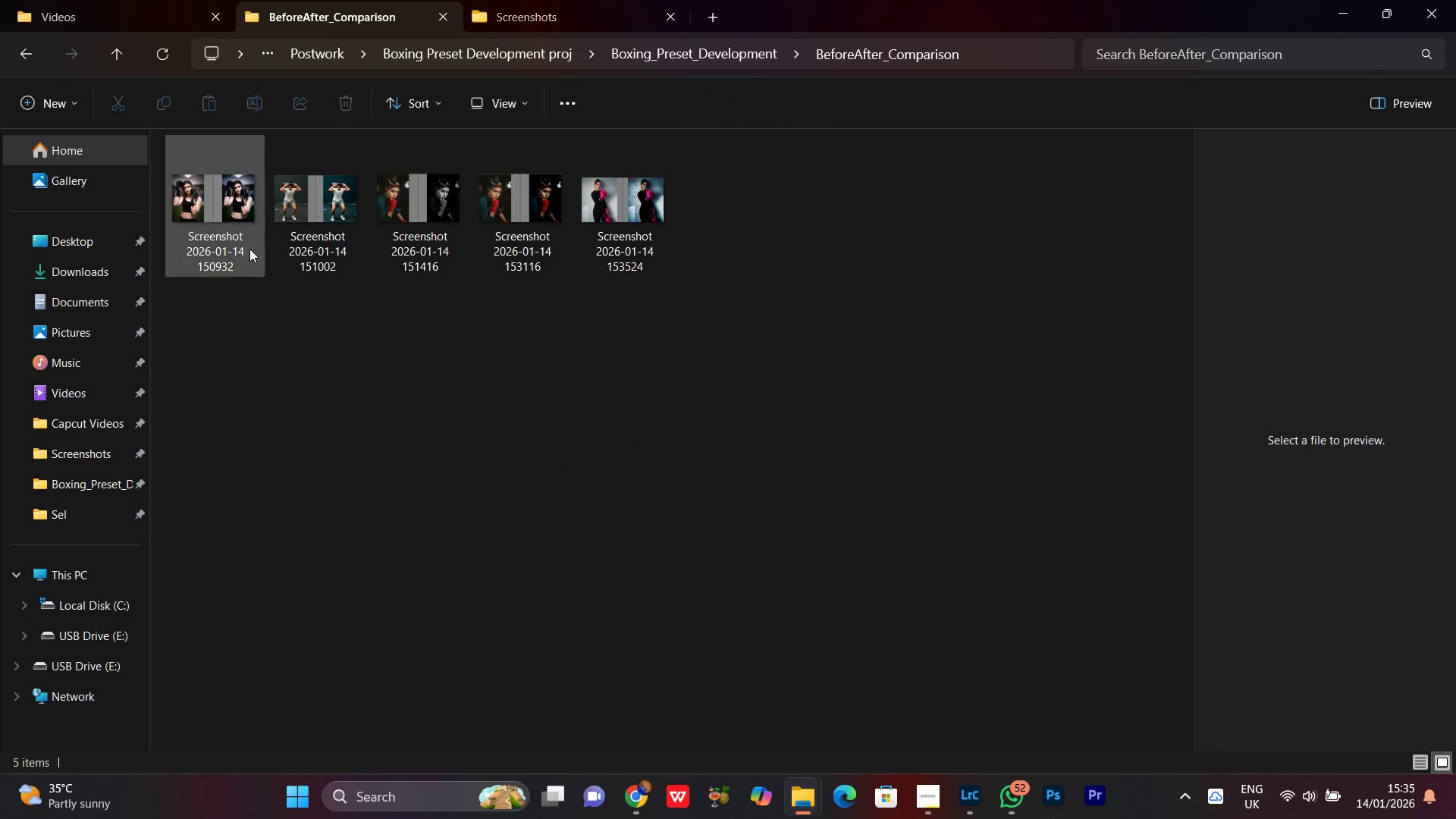 
left_click([218, 184])
 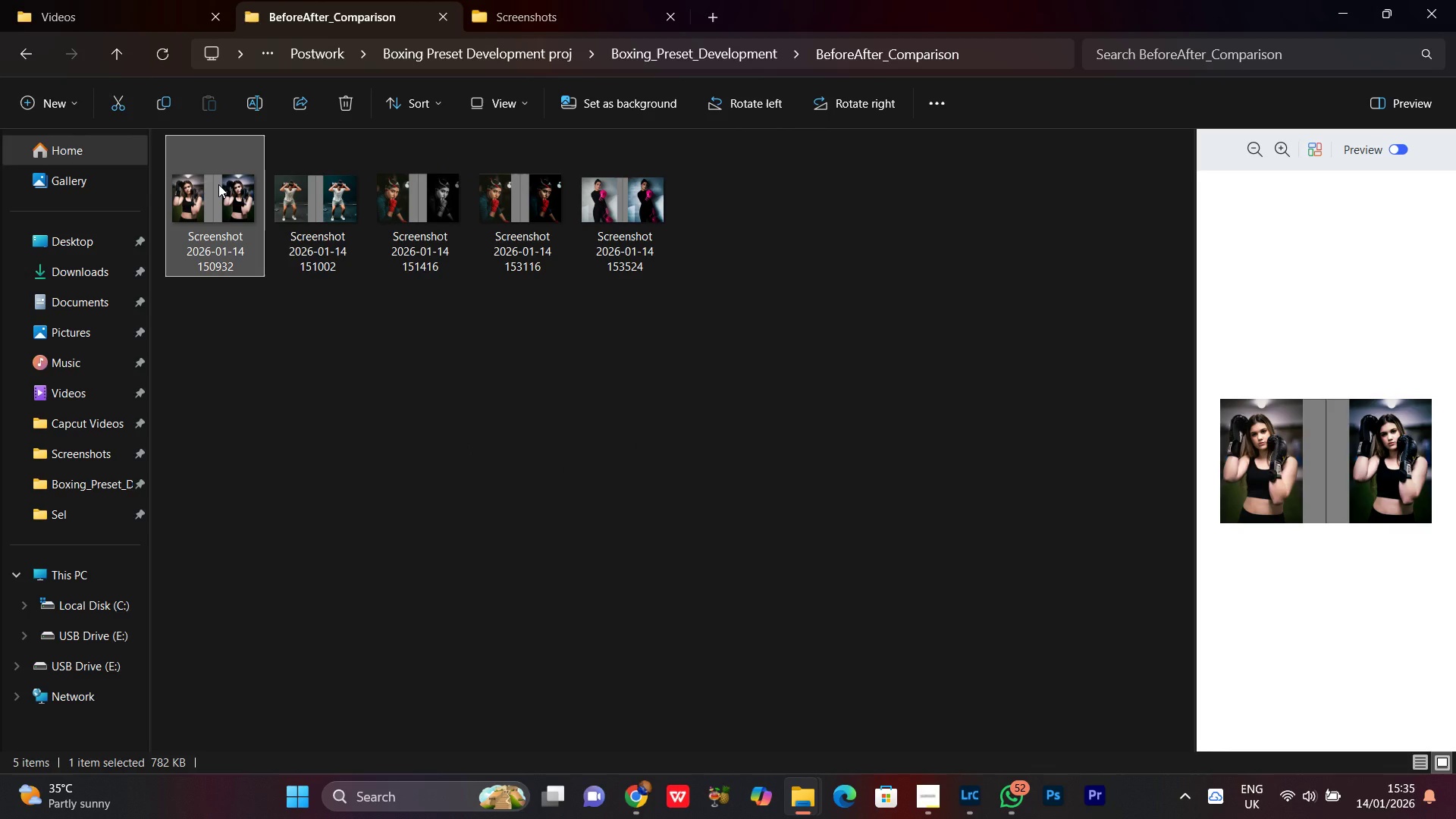 
right_click([218, 184])
 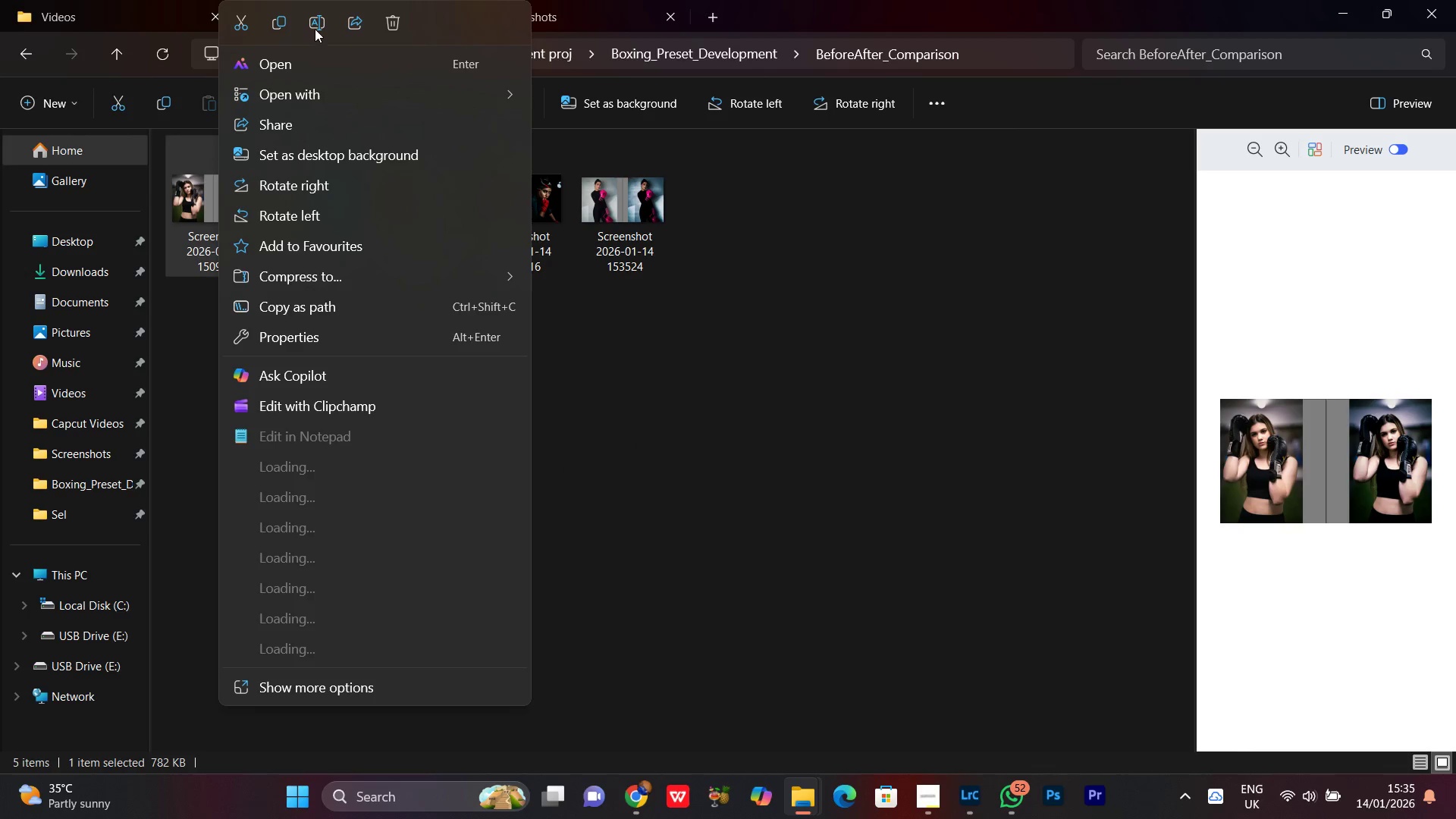 
left_click([316, 24])
 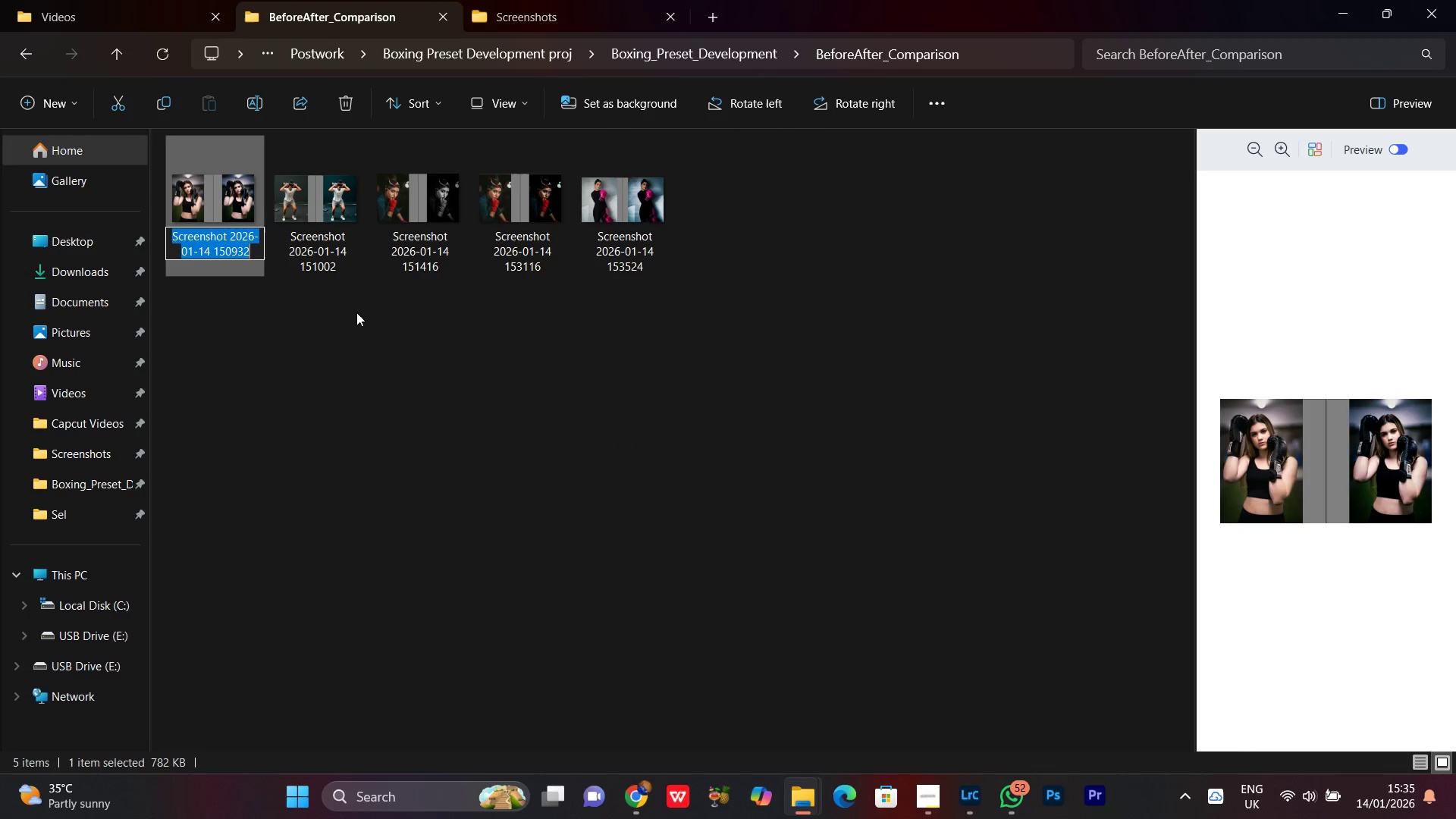 
key(Meta+V)
 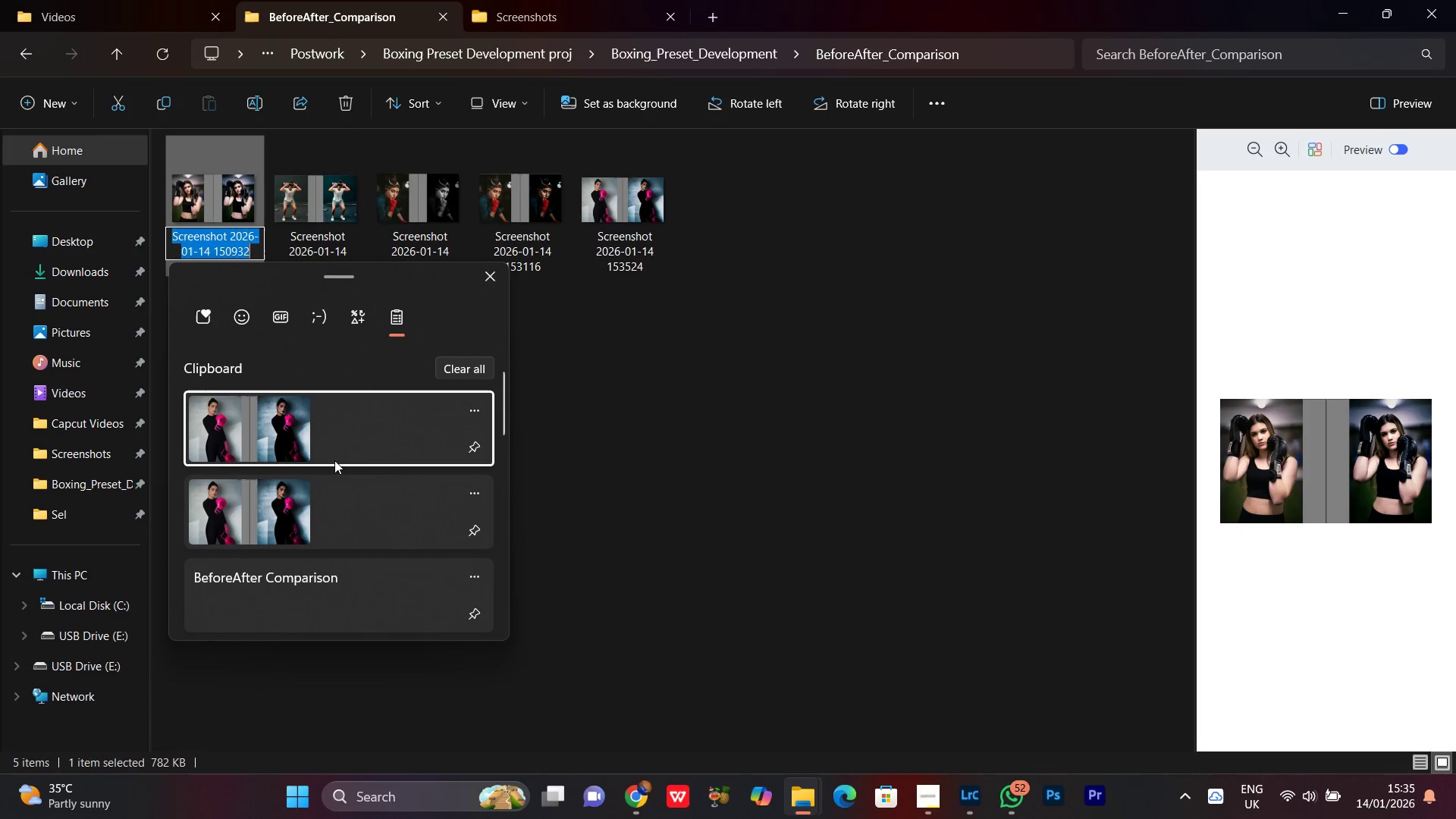 
scroll: coordinate [298, 547], scroll_direction: down, amount: 18.0
 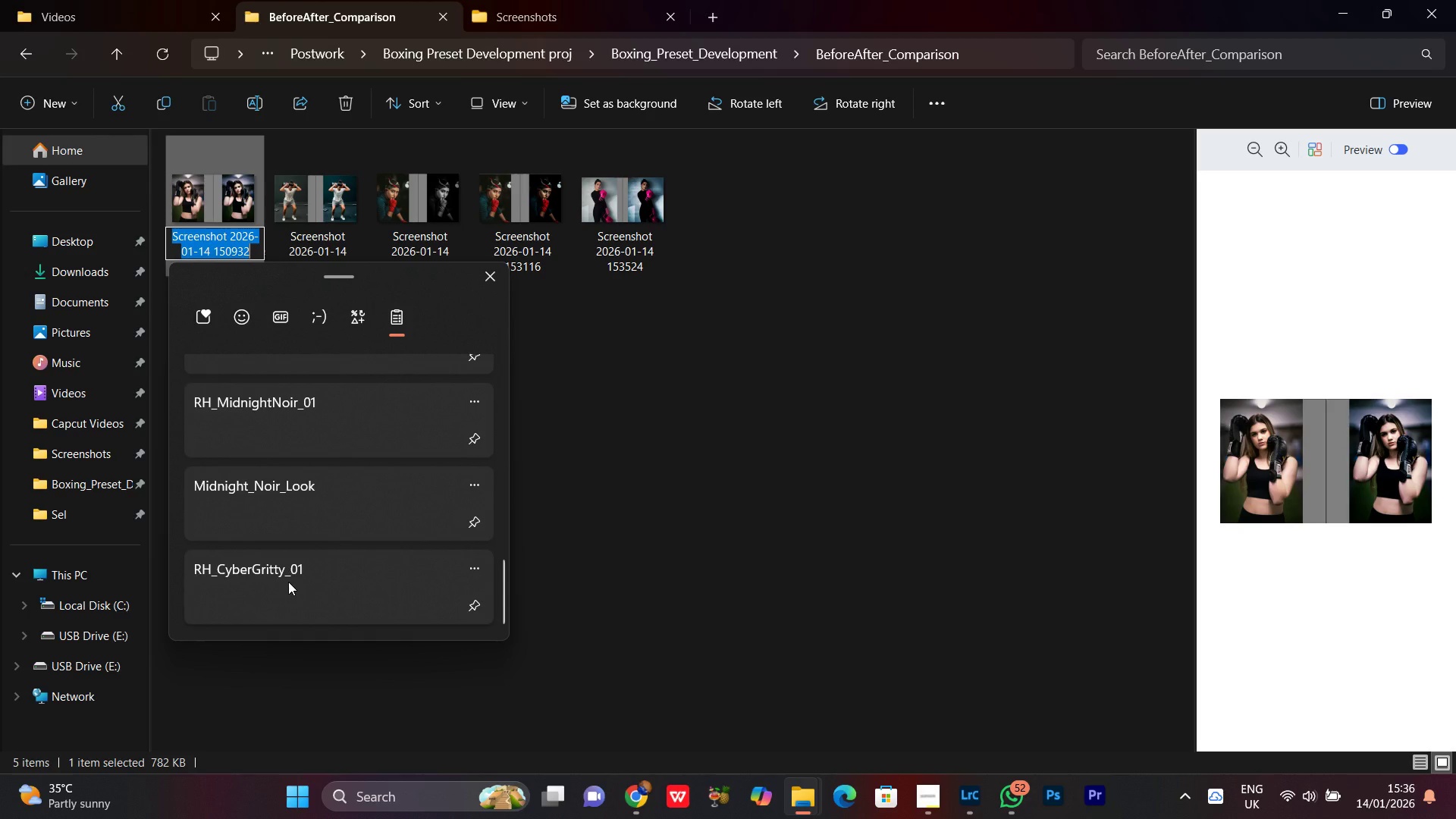 
left_click([288, 582])
 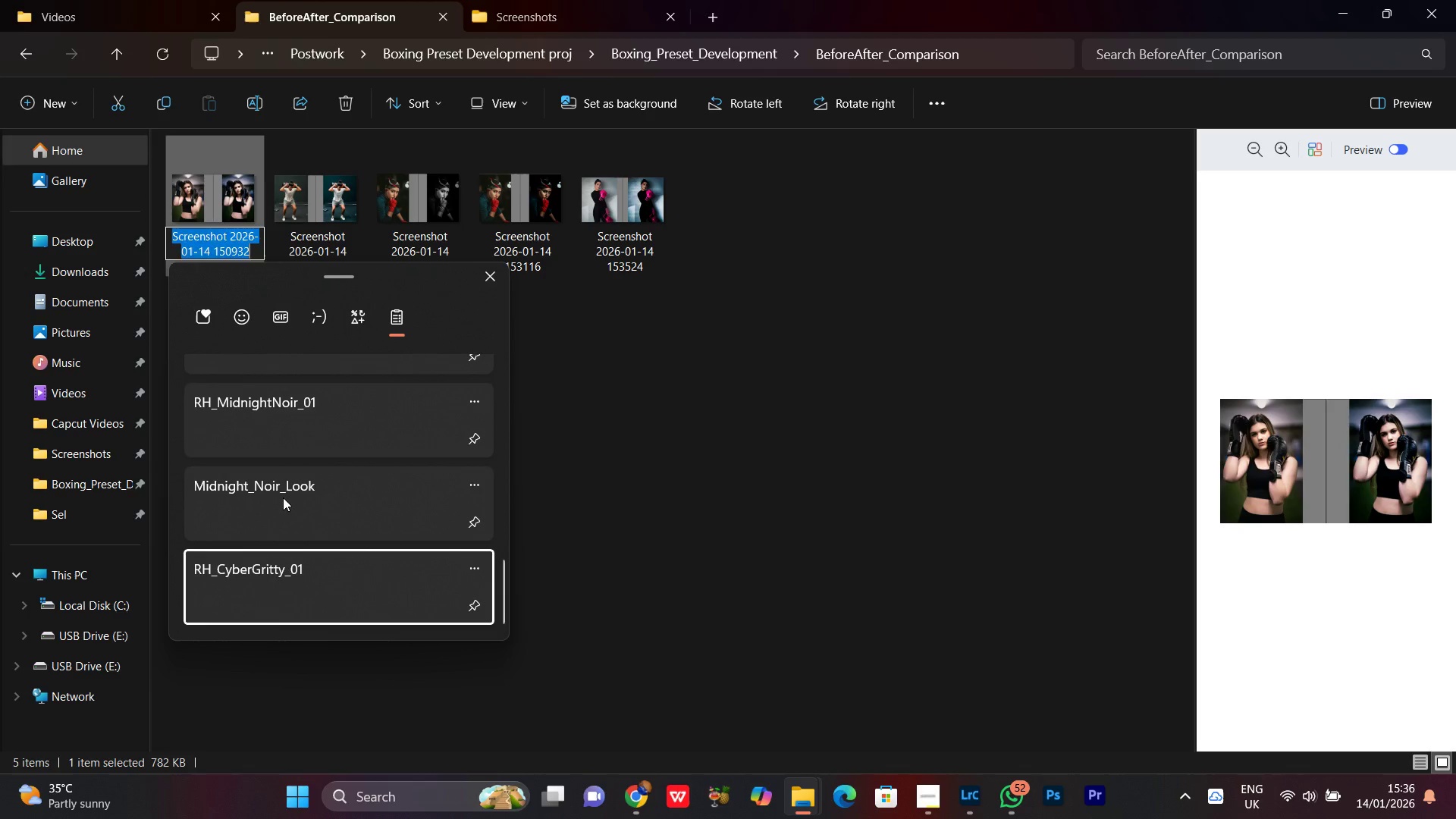 
key(Control+ControlLeft)
 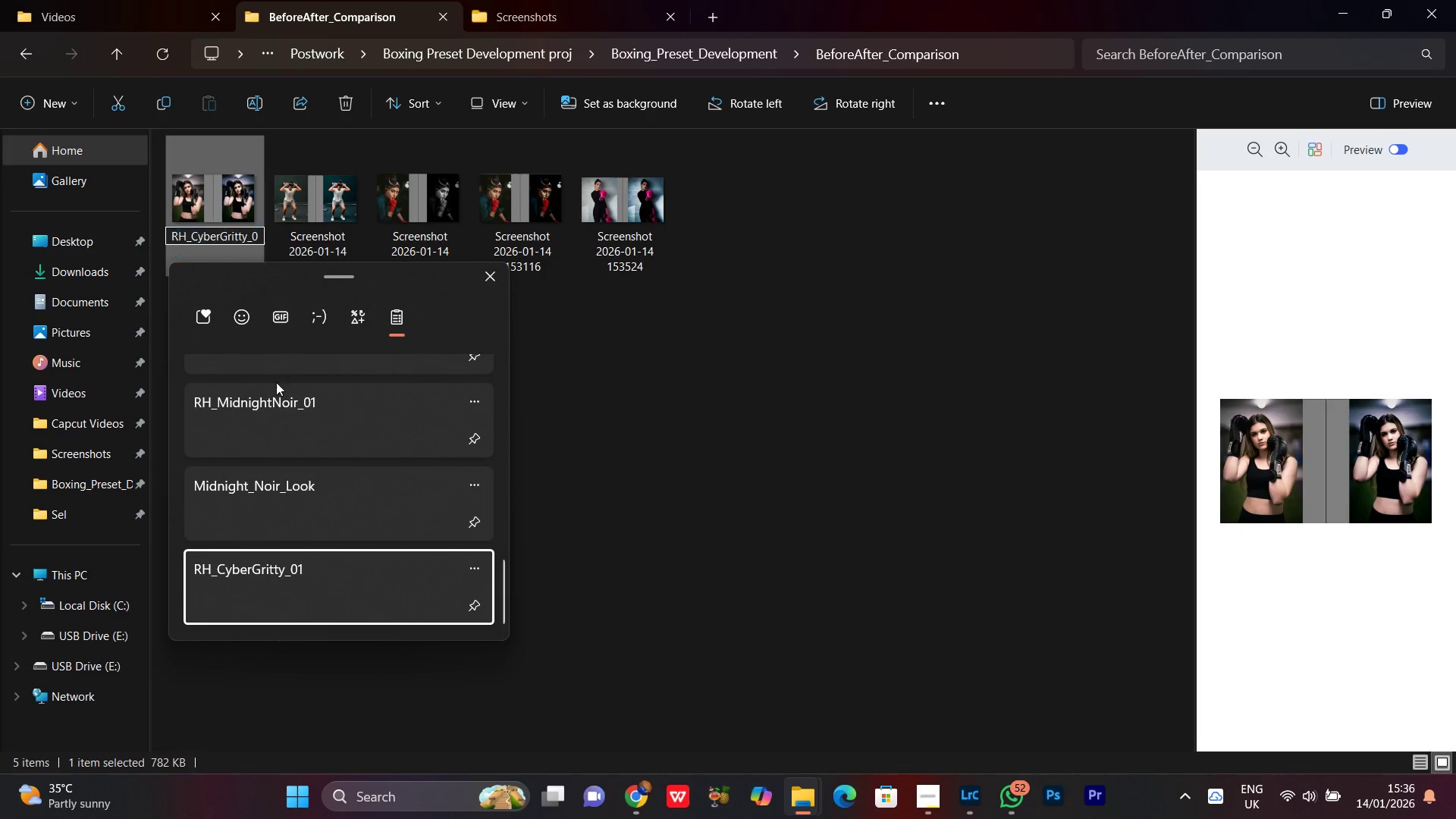 
key(Control+V)
 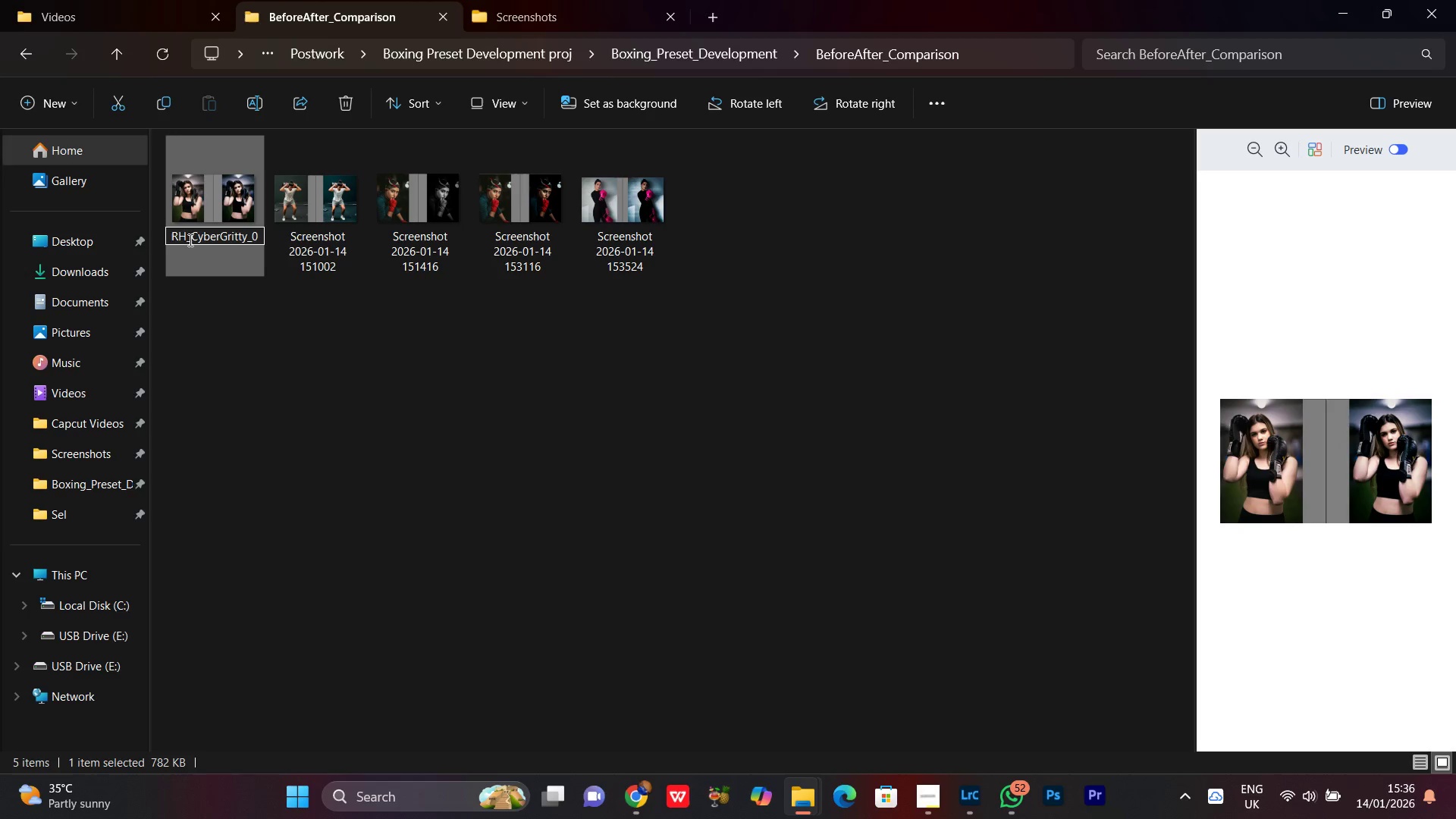 
left_click_drag(start_coordinate=[190, 240], to_coordinate=[156, 239])
 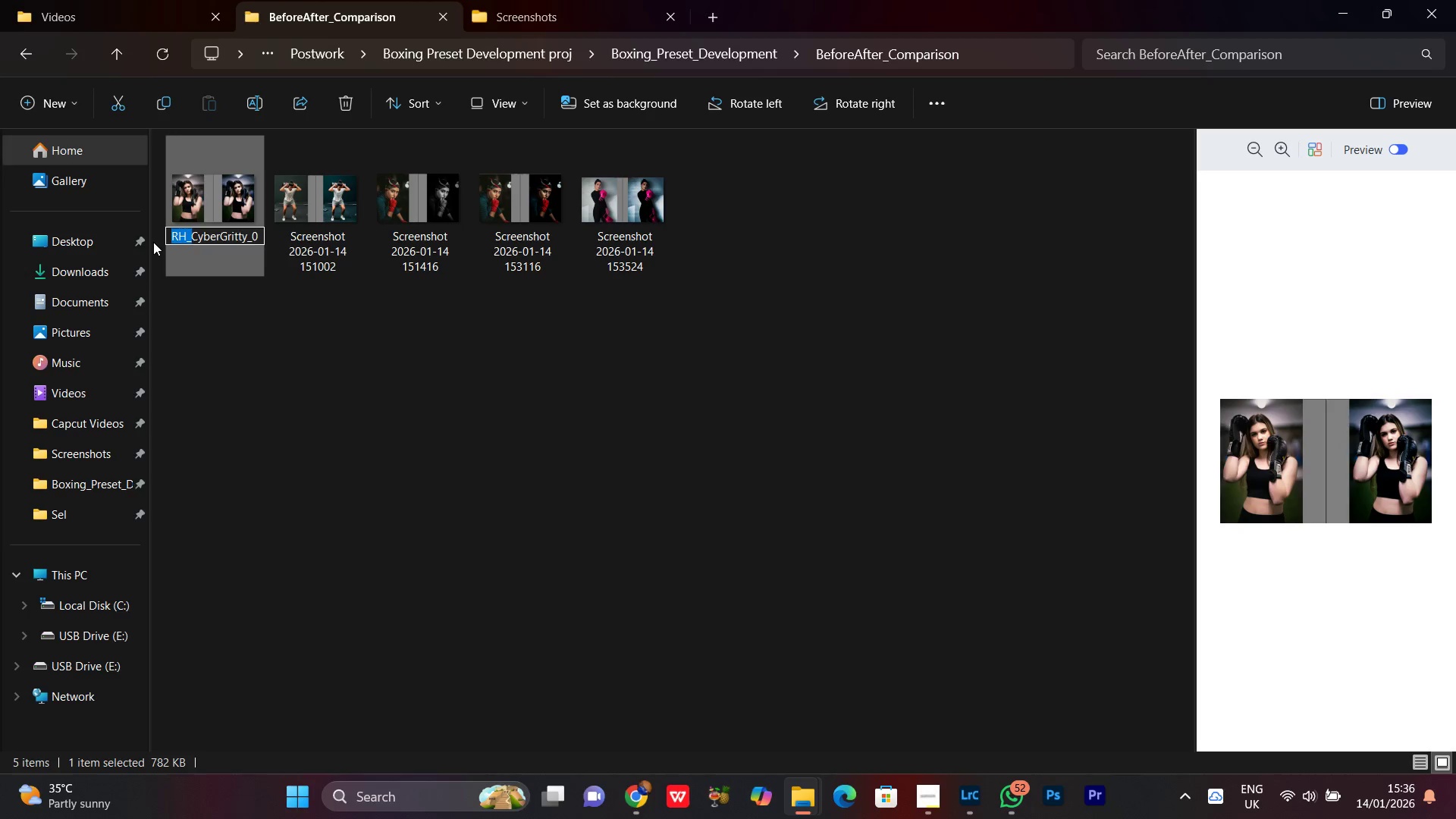 
key(Backspace)
 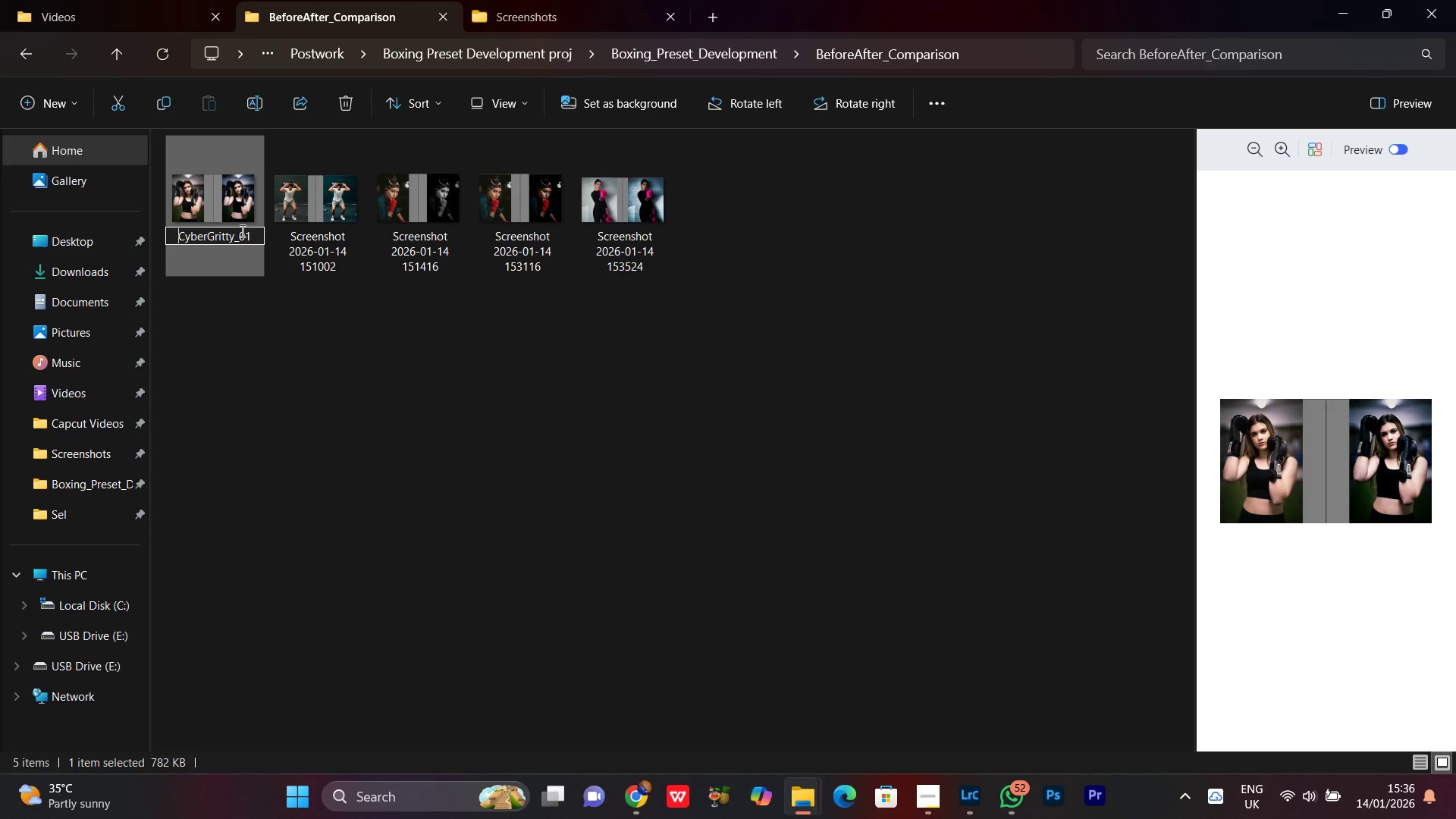 
left_click_drag(start_coordinate=[240, 232], to_coordinate=[266, 243])
 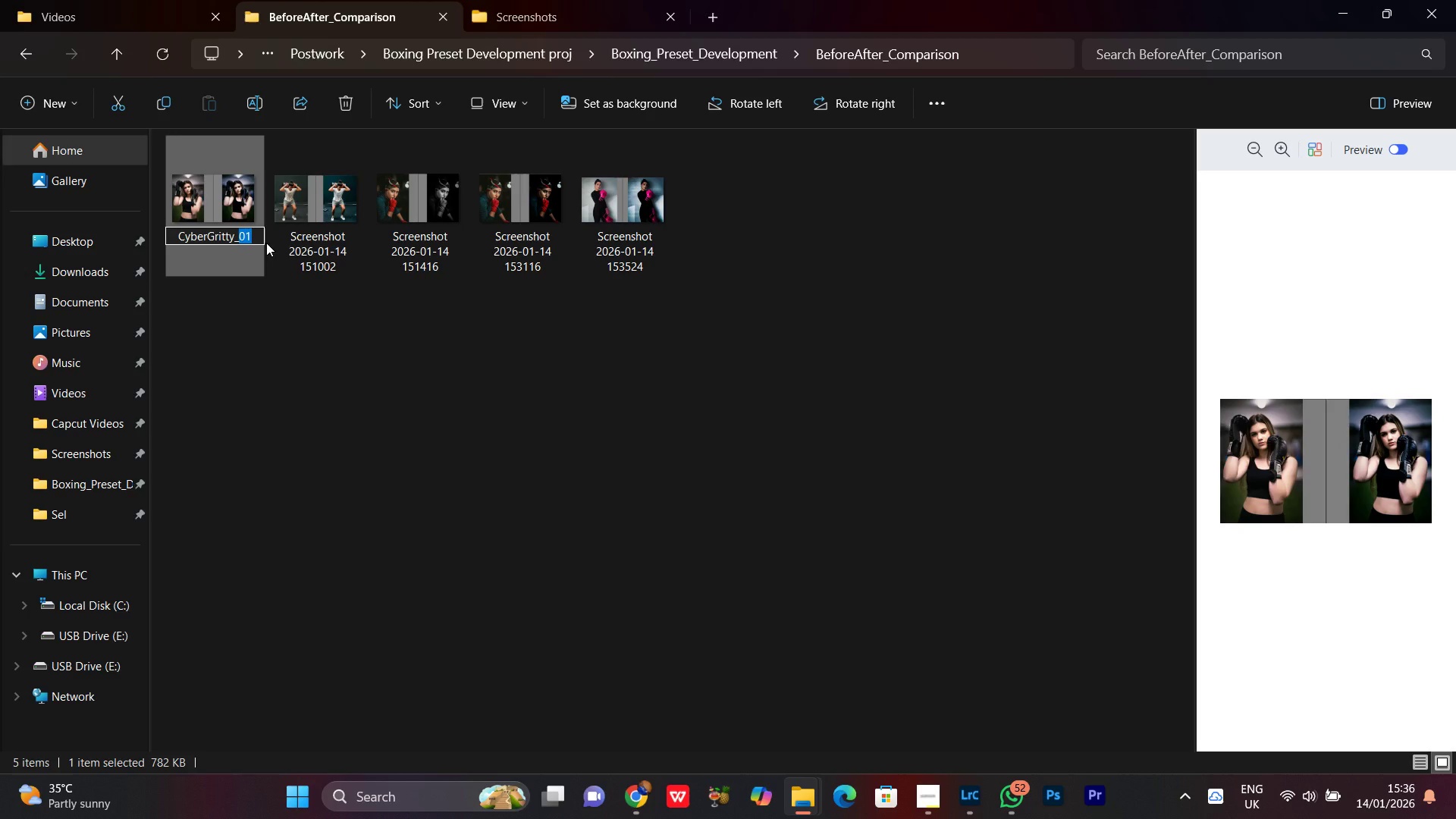 
type(Comparis)
key(Backspace)
key(Backspace)
key(Backspace)
key(Backspace)
type(arison_01)
 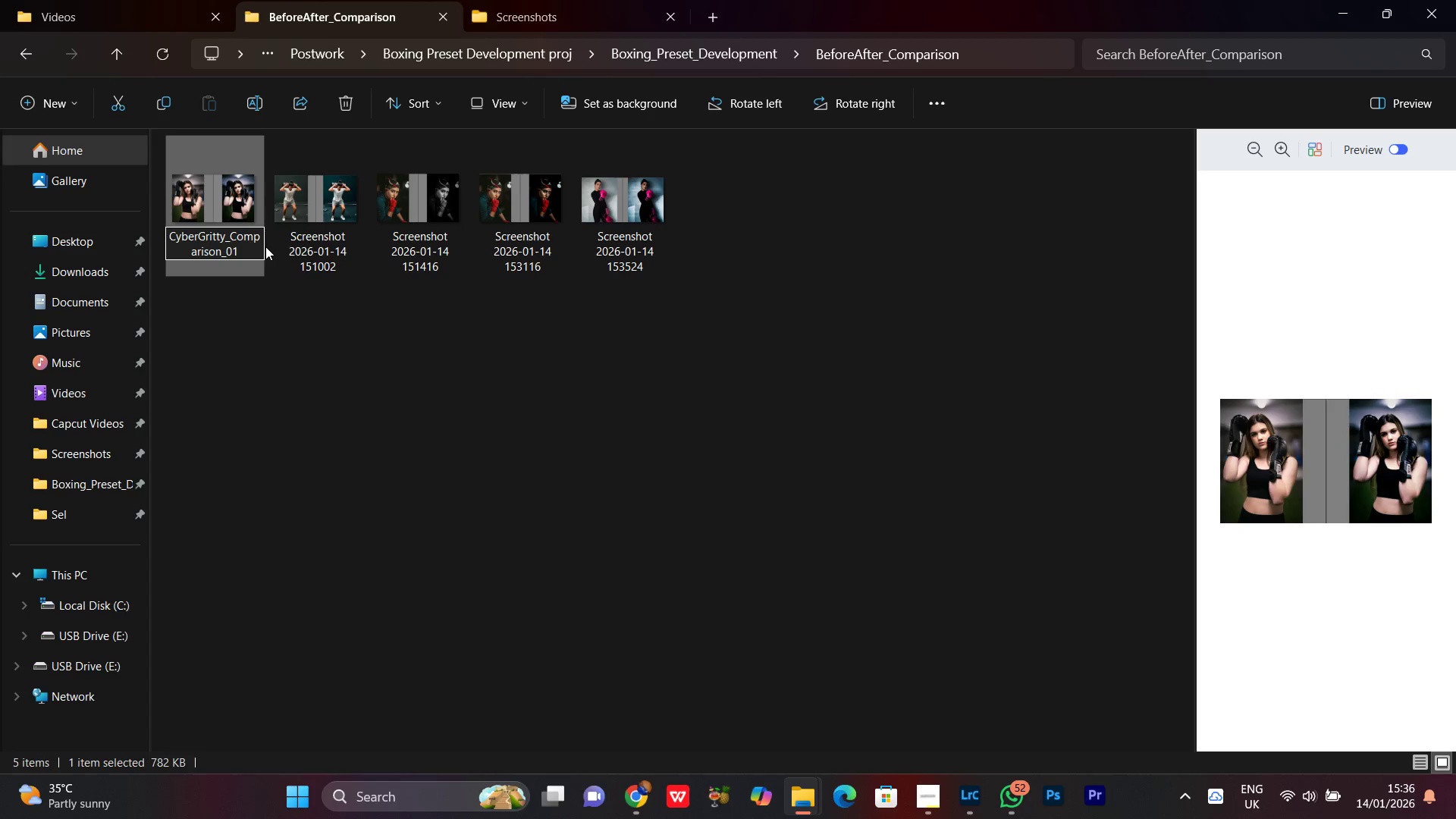 
key(Control+ControlLeft)
 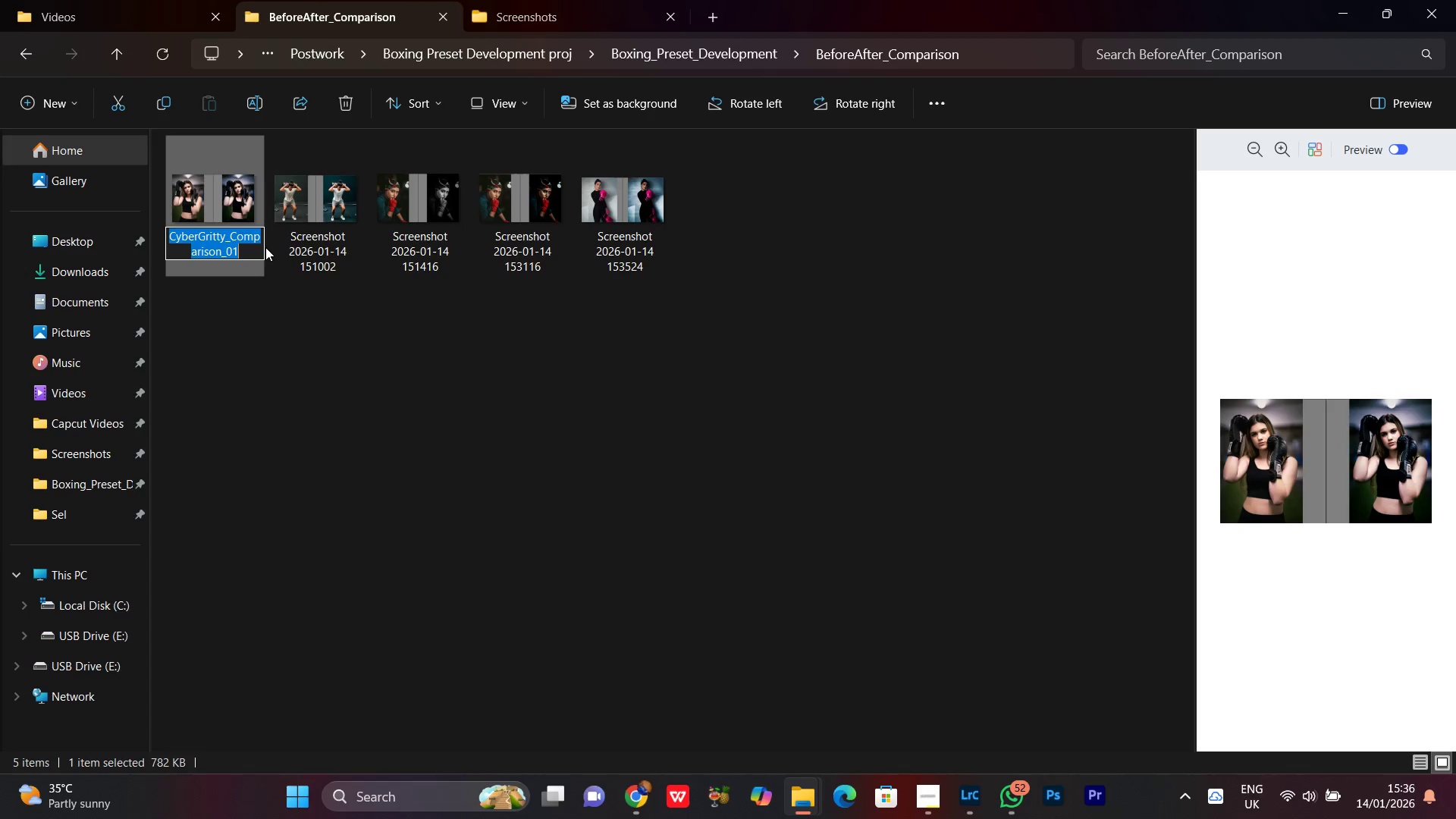 
key(Control+A)
 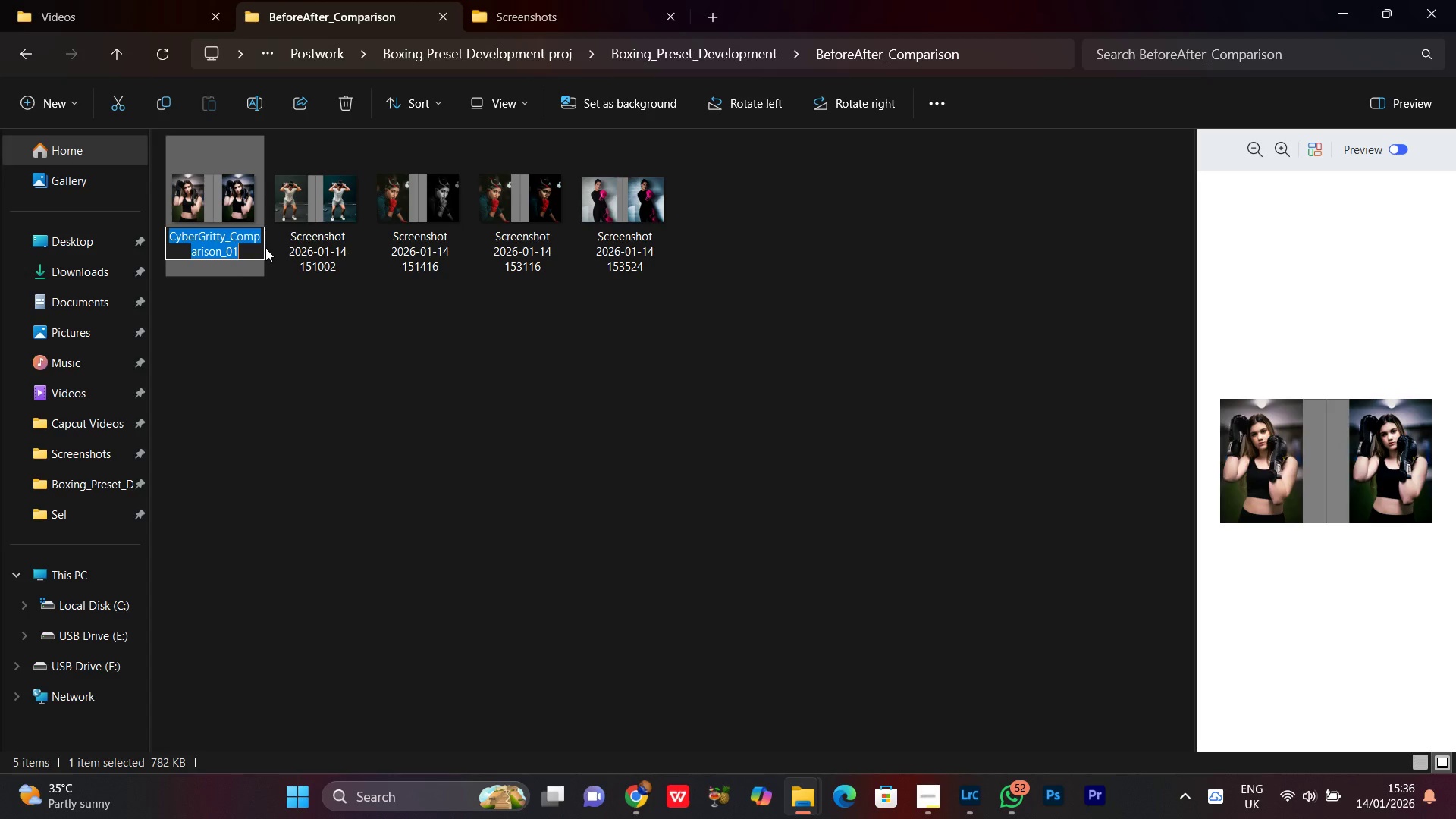 
key(Control+C)
 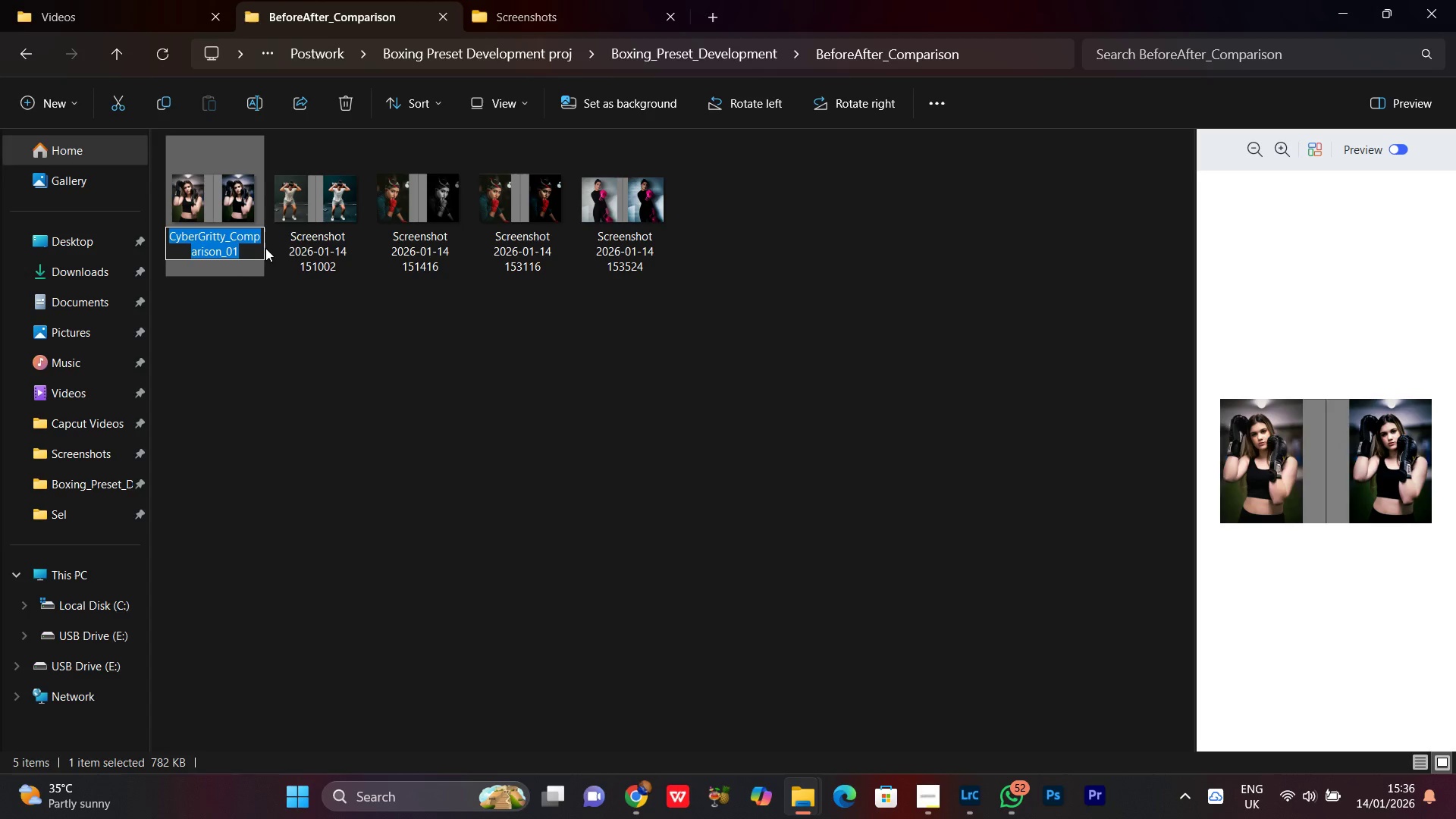 
key(Control+C)
 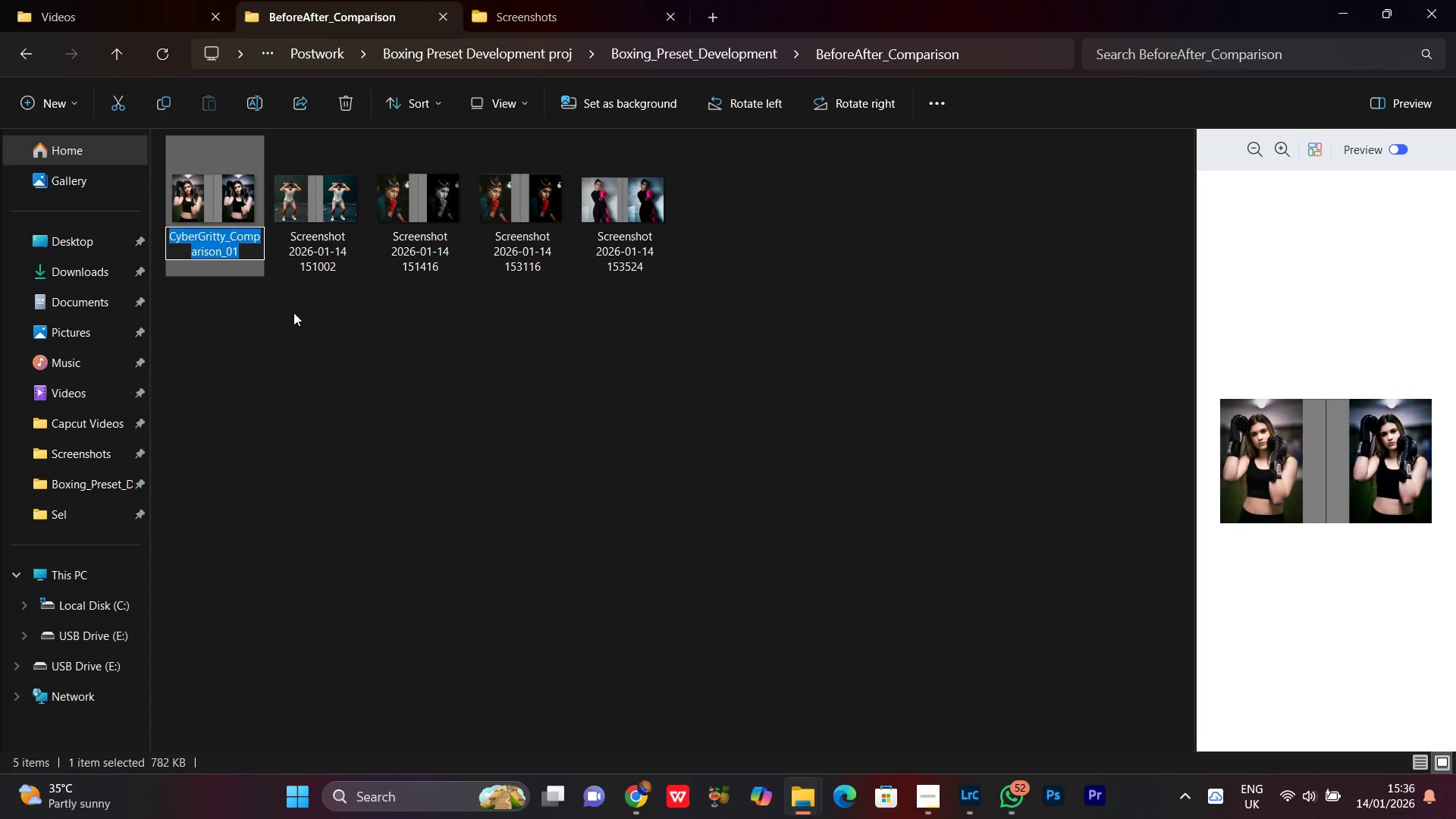 
left_click([291, 322])
 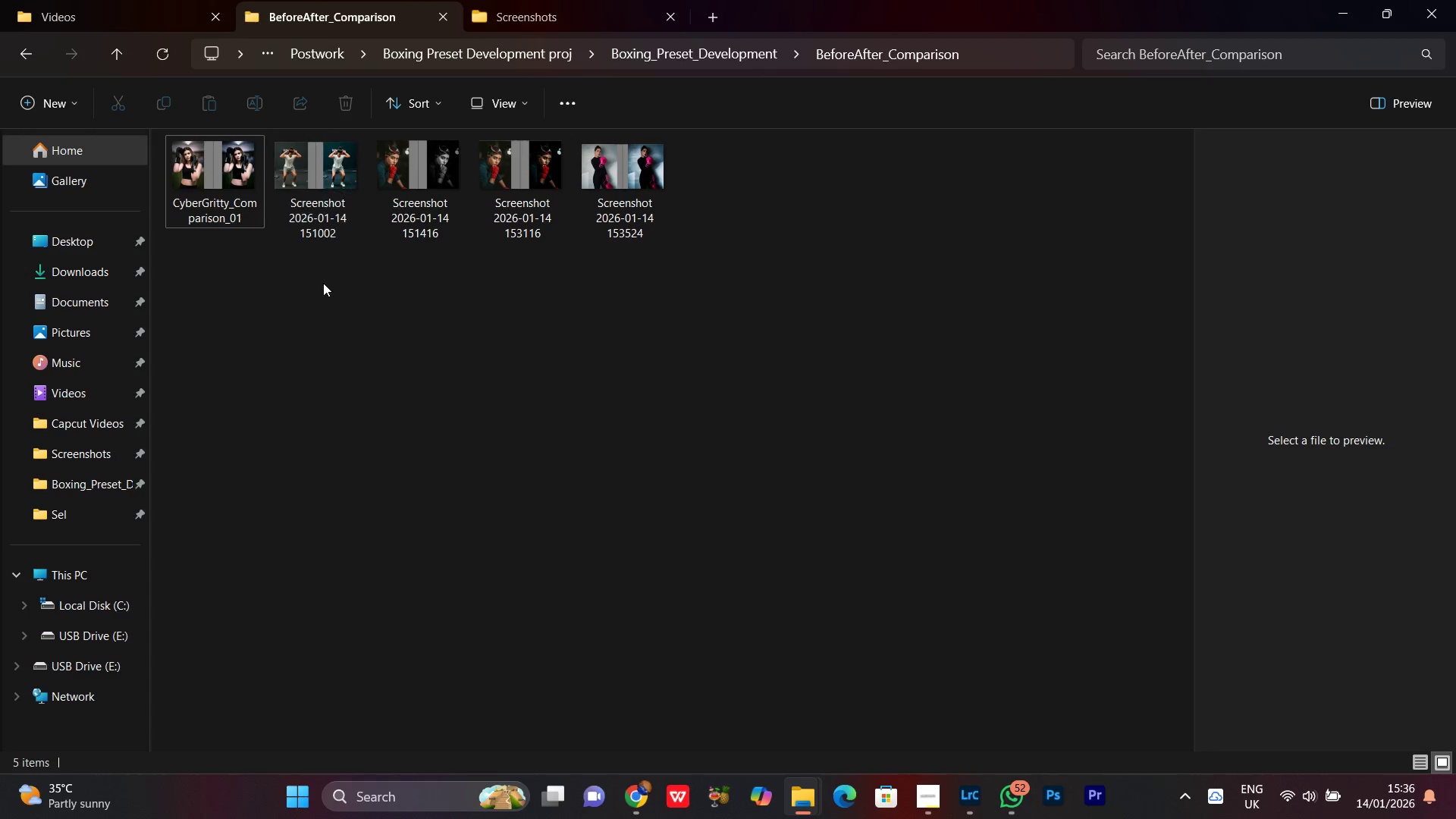 
left_click([314, 196])
 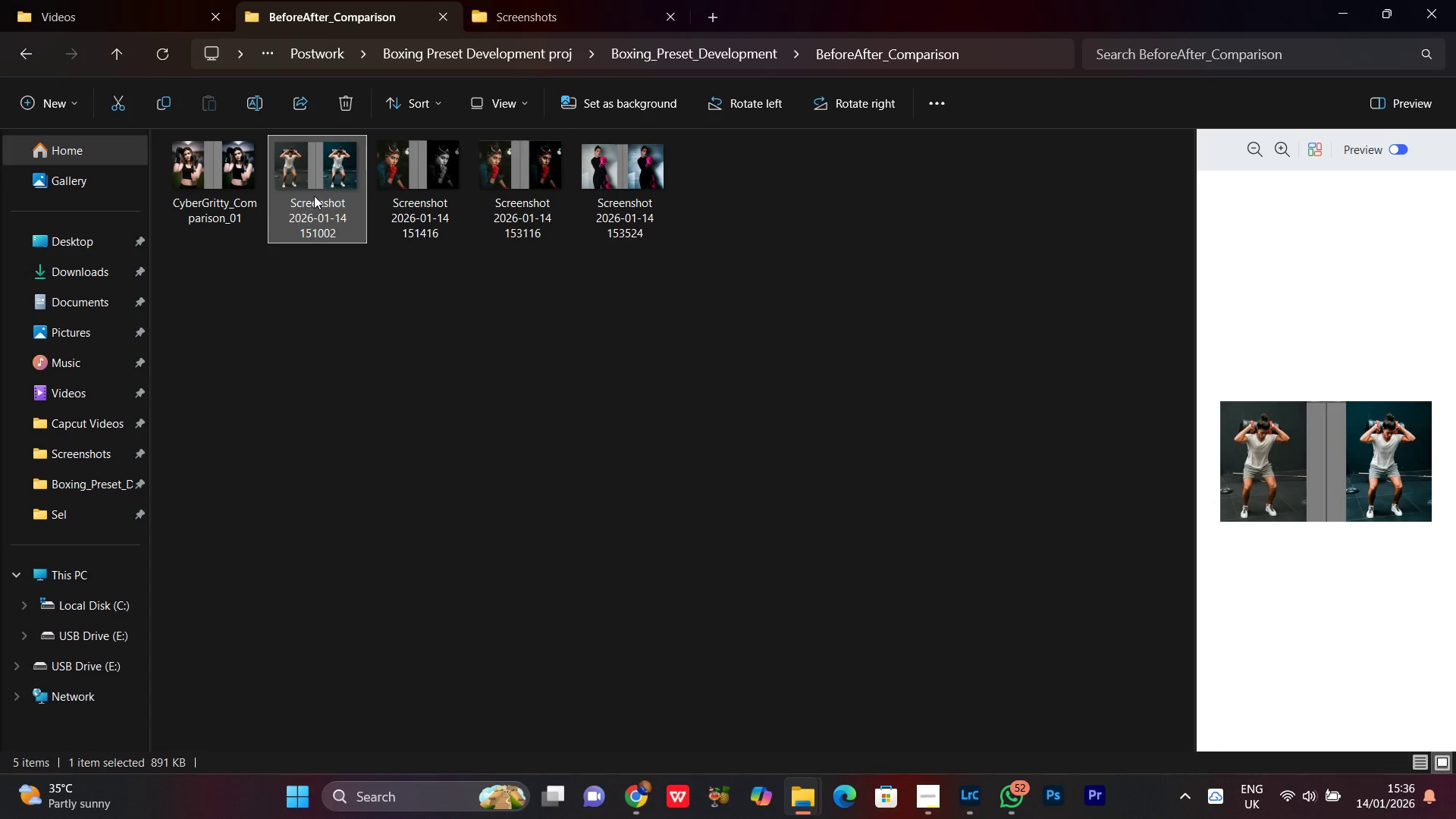 
right_click([314, 196])
 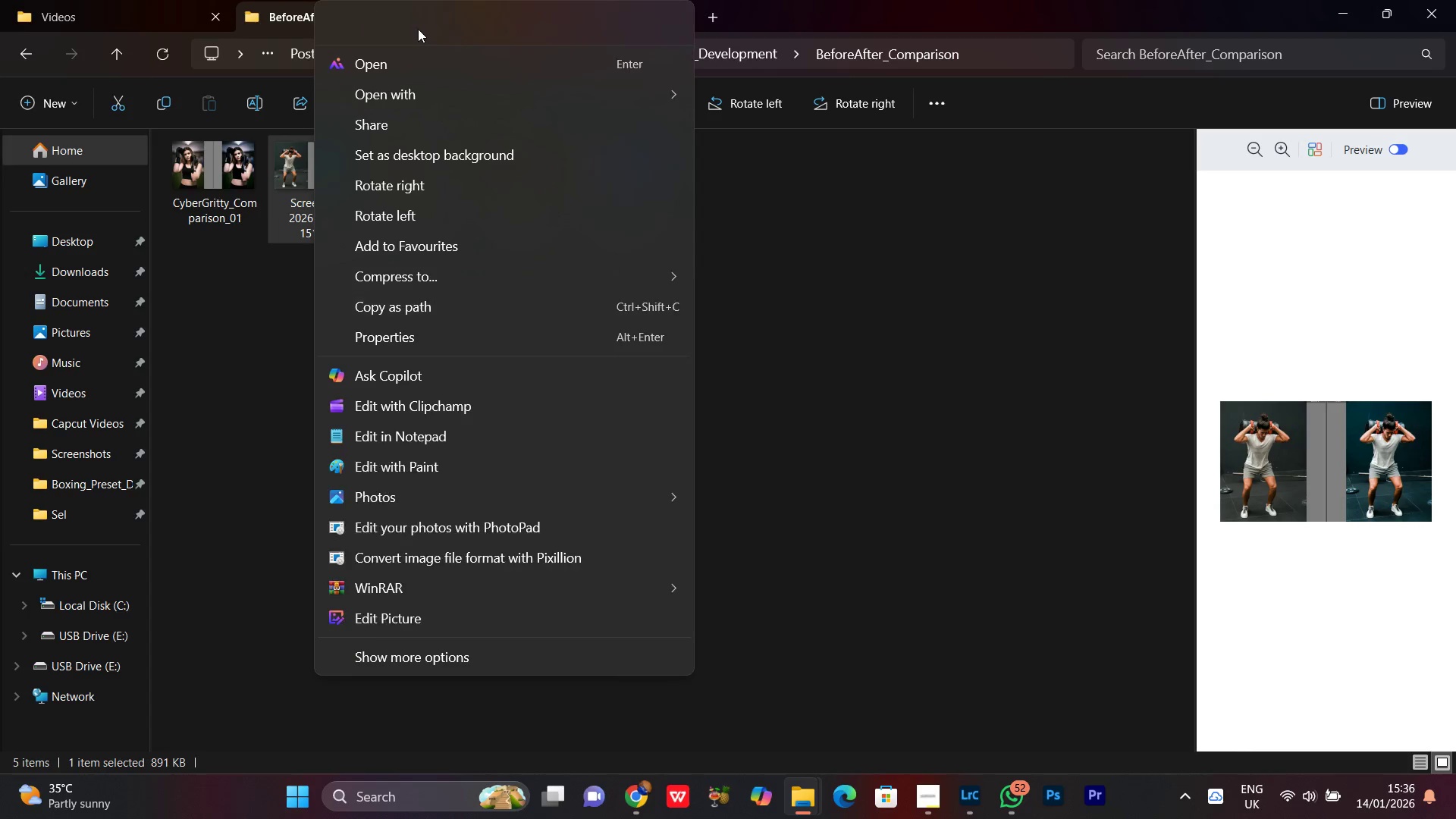 
left_click([417, 27])
 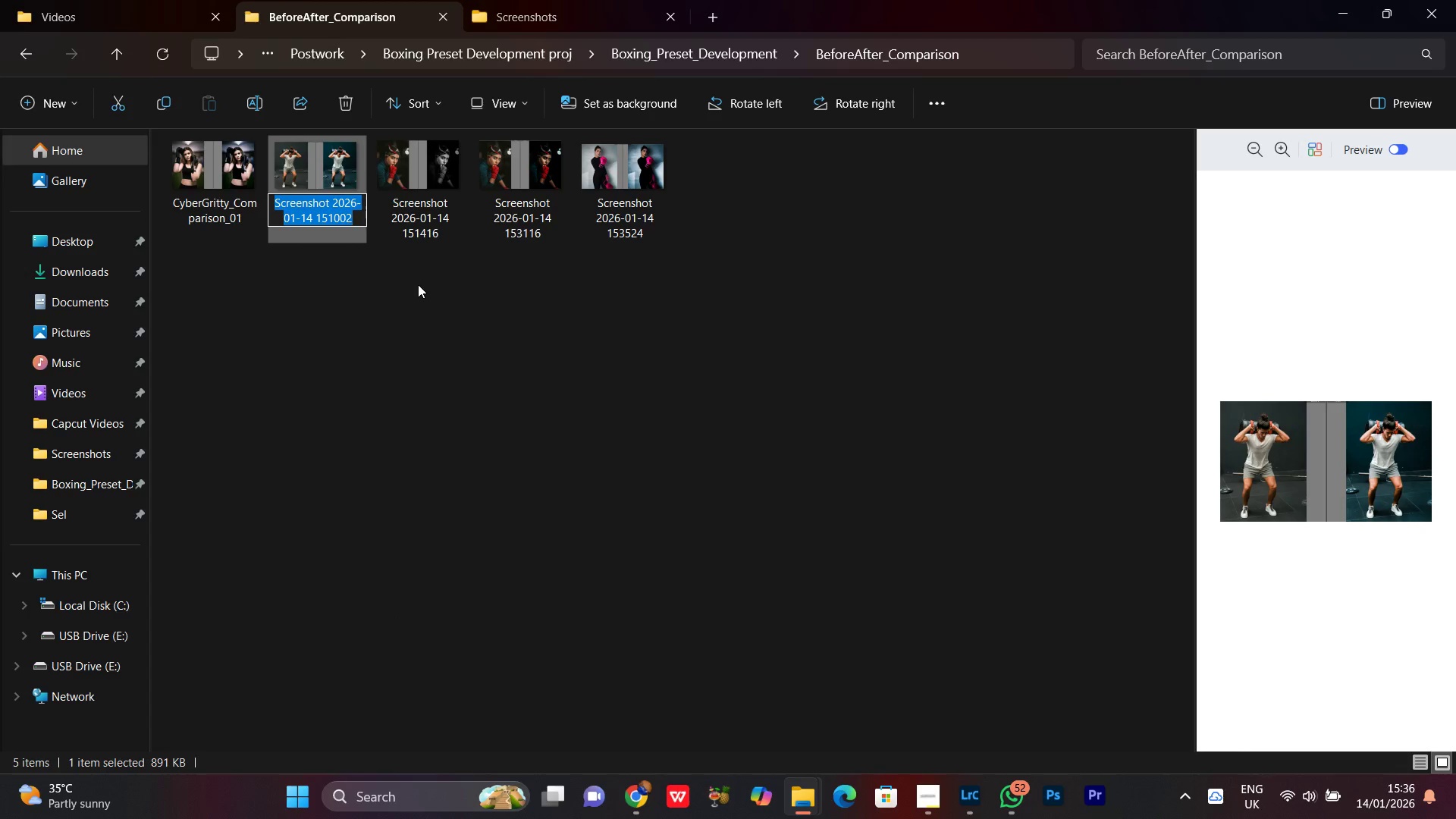 
key(Control+V)
 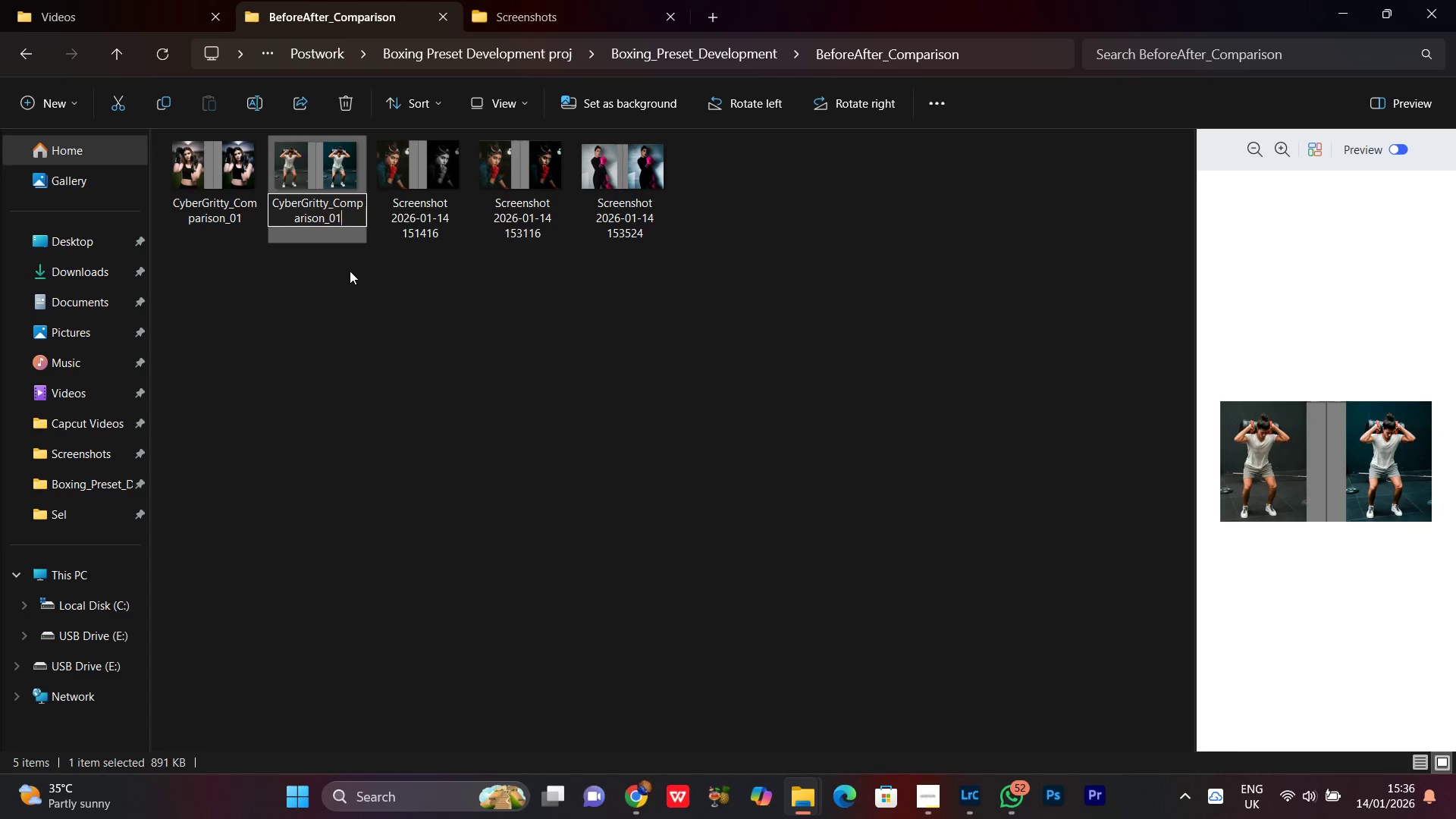 
key(Backspace)
 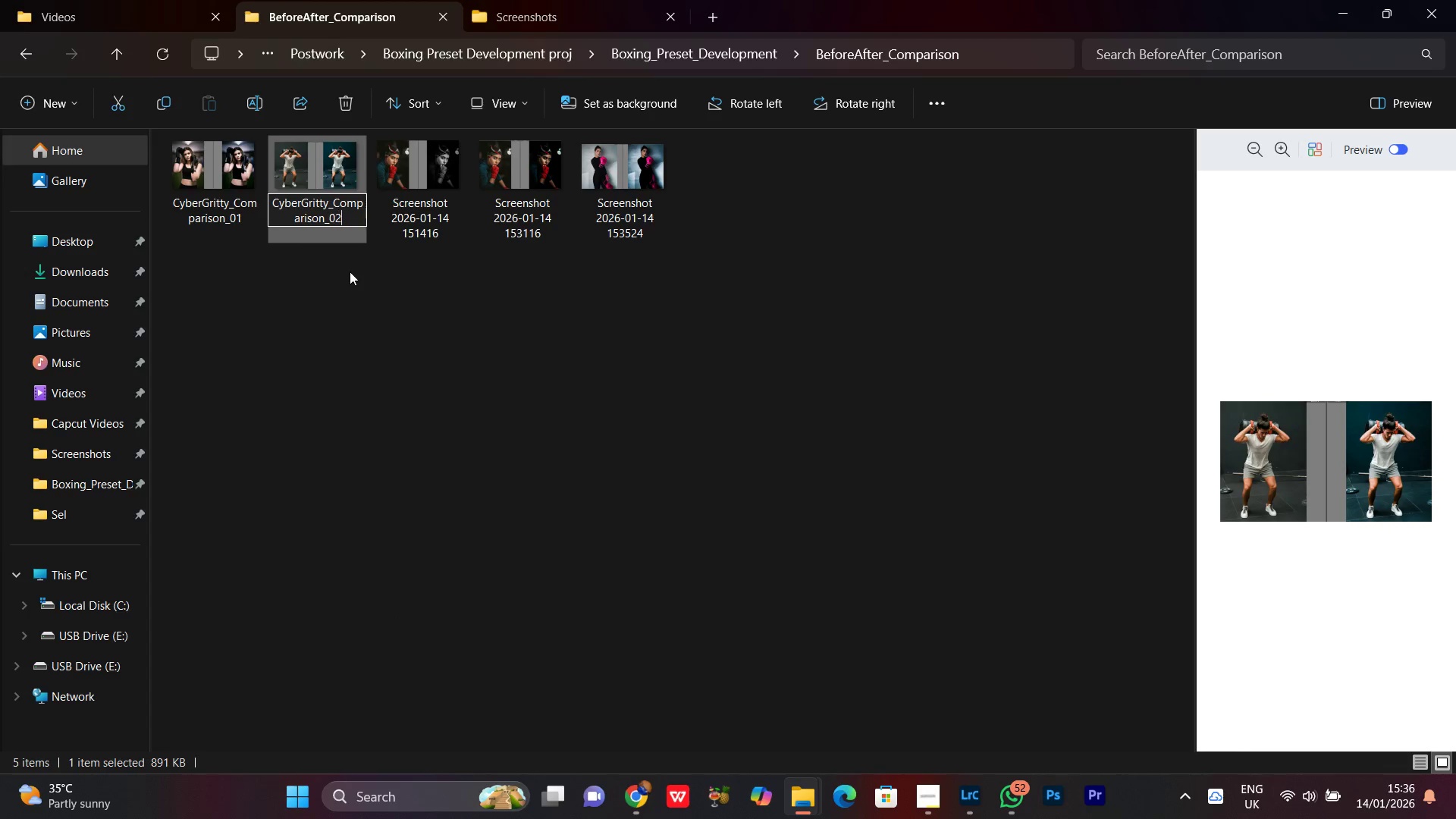 
key(2)
 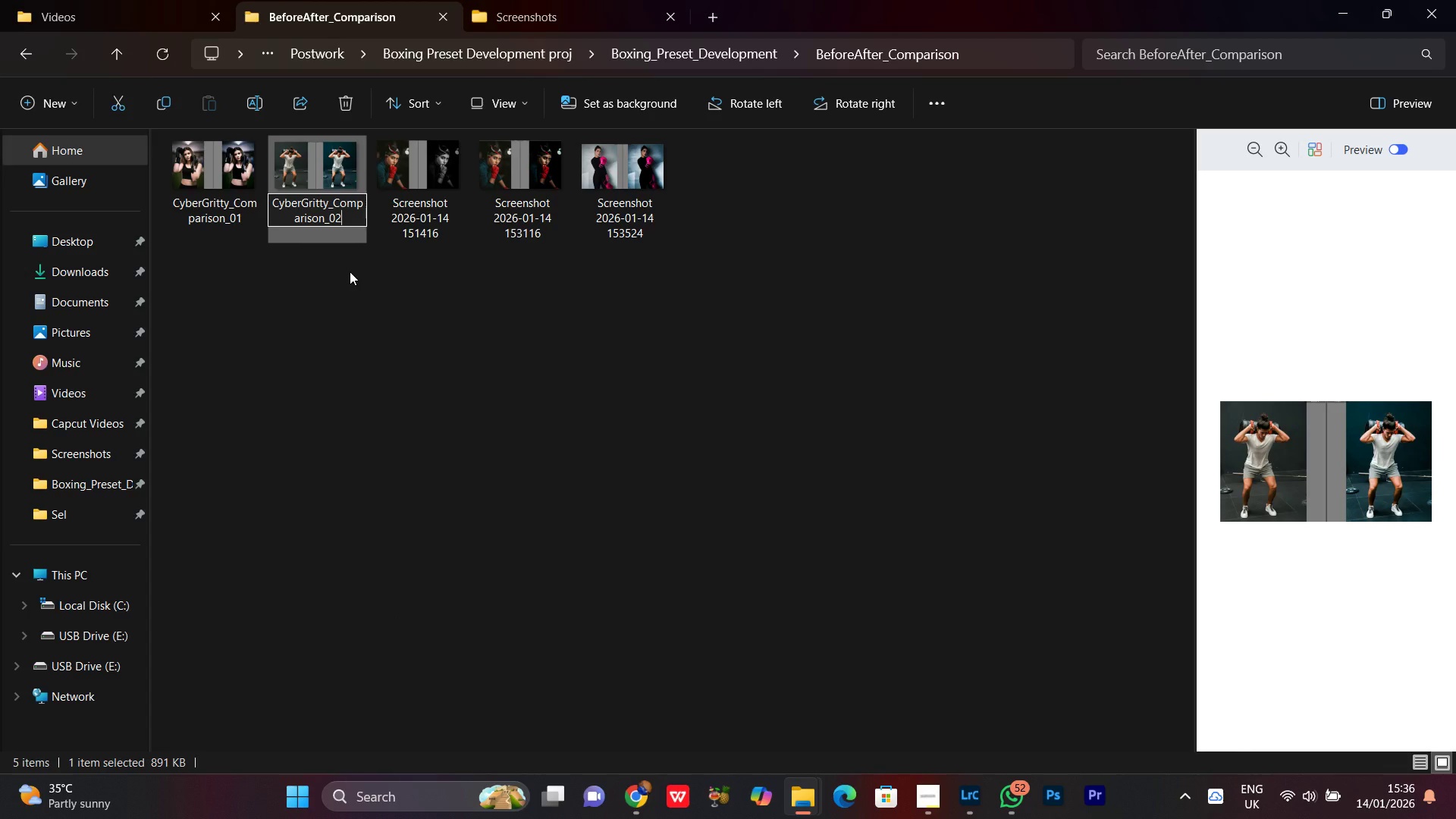 
key(Enter)
 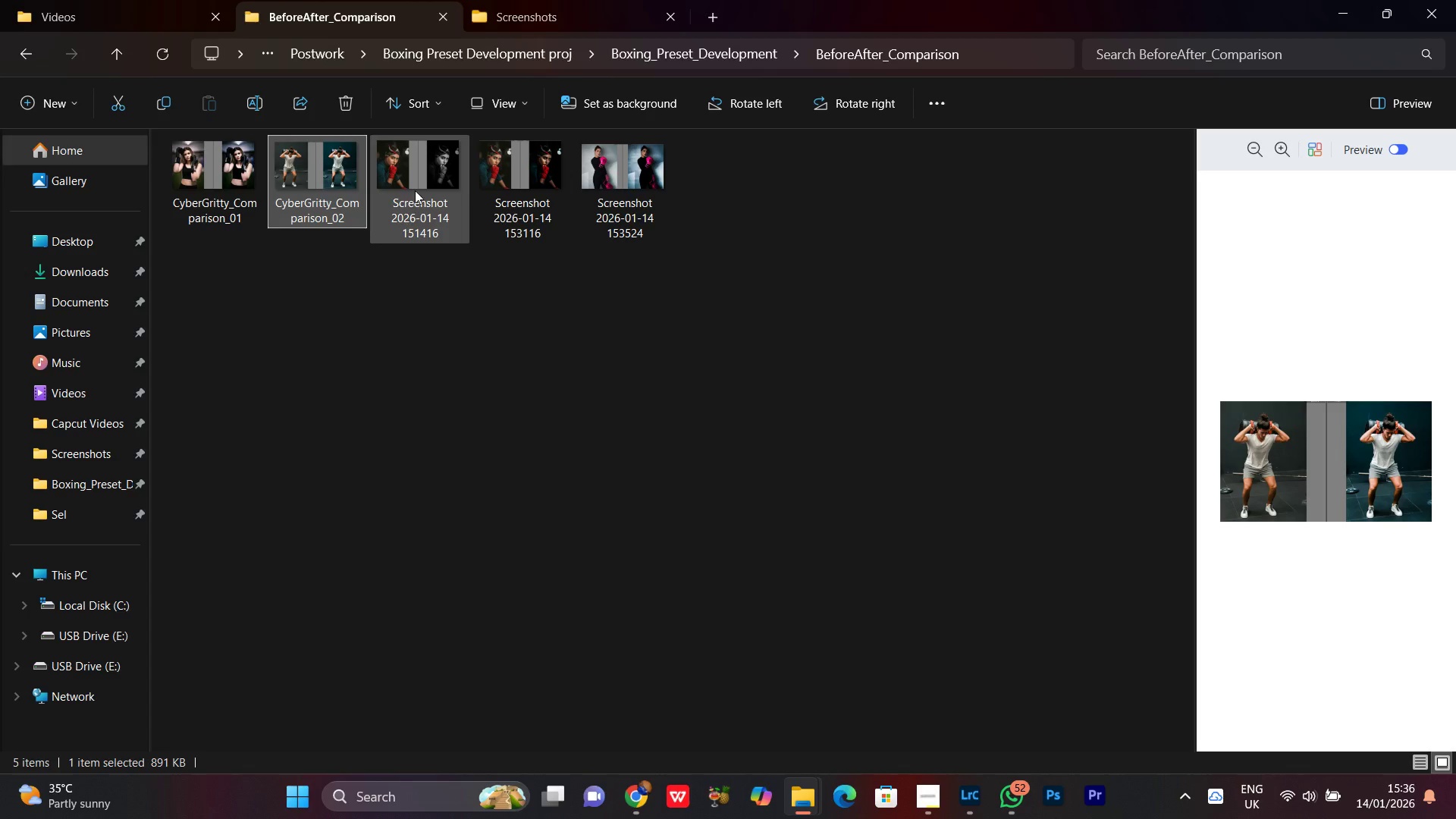 
left_click([428, 171])
 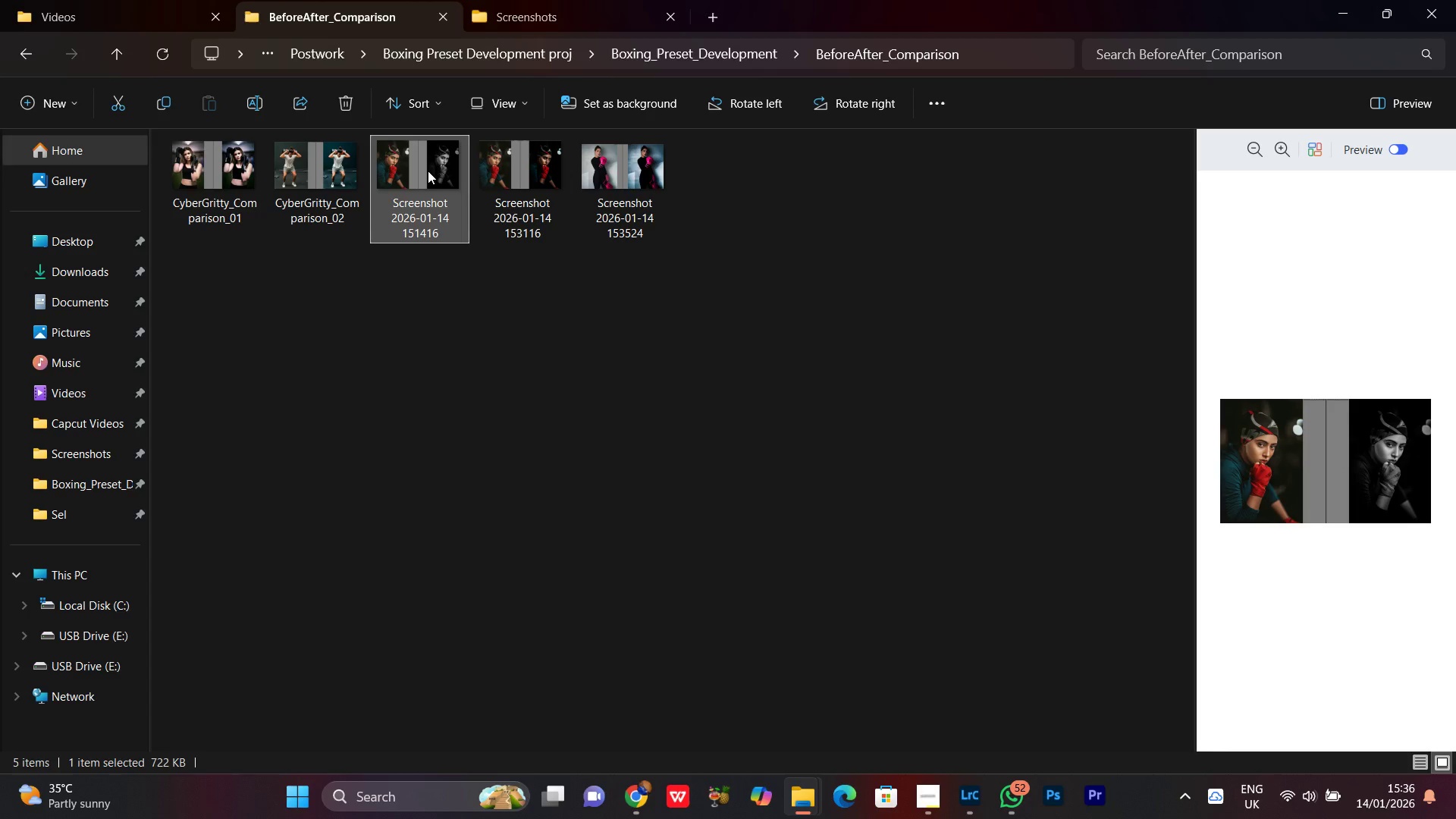 
right_click([428, 170])
 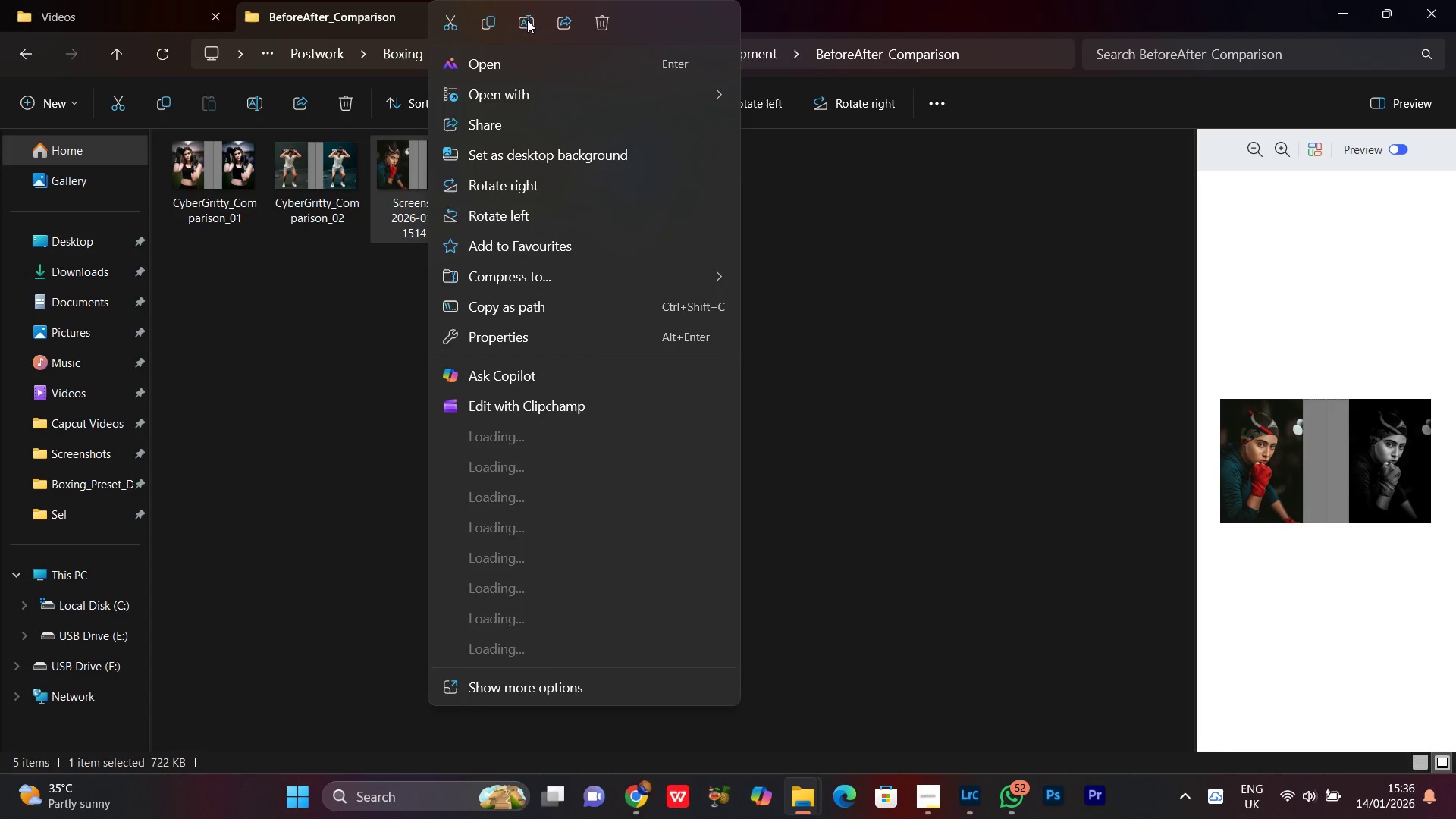 
left_click([527, 20])
 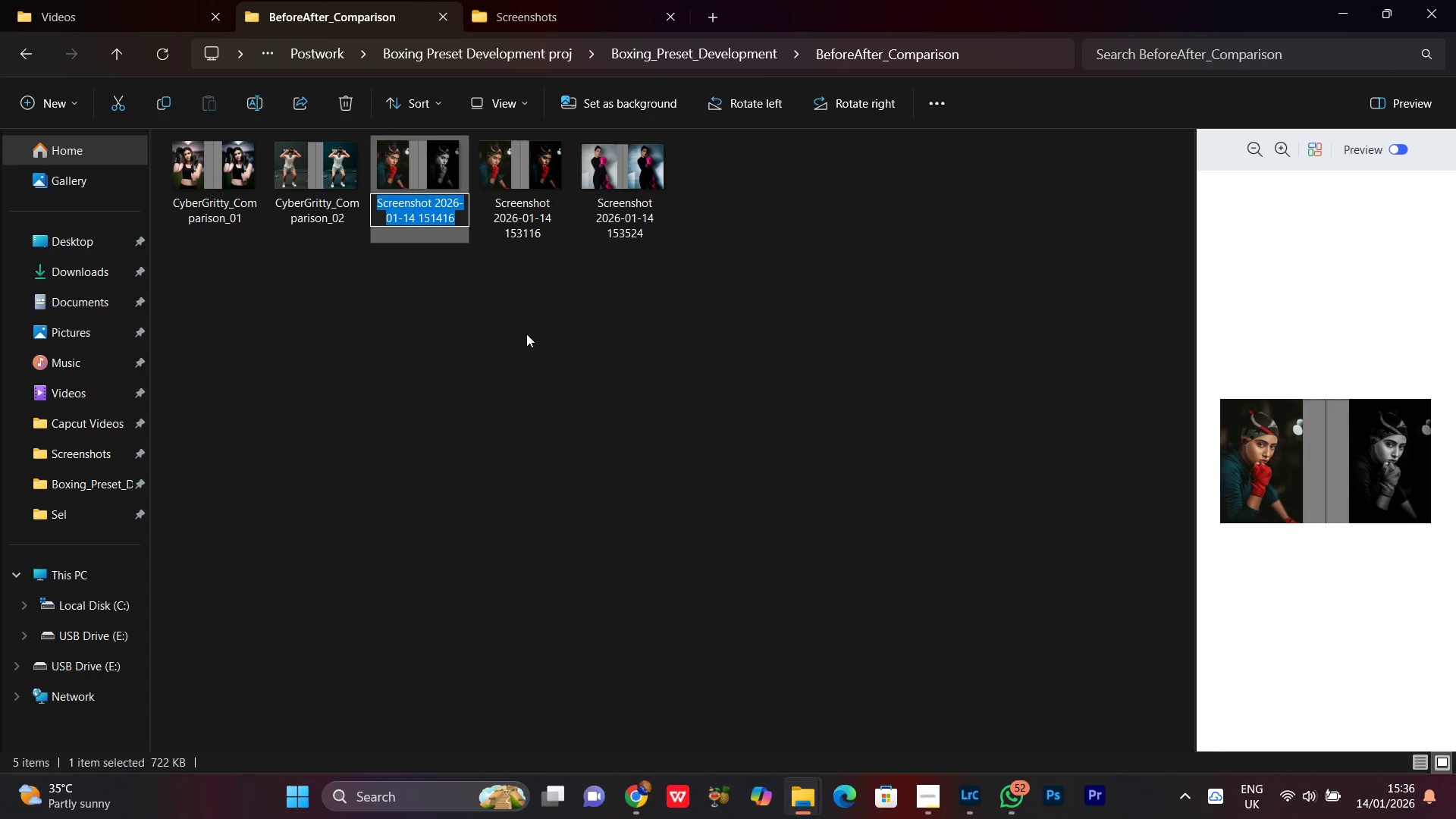 
key(Control+ControlLeft)
 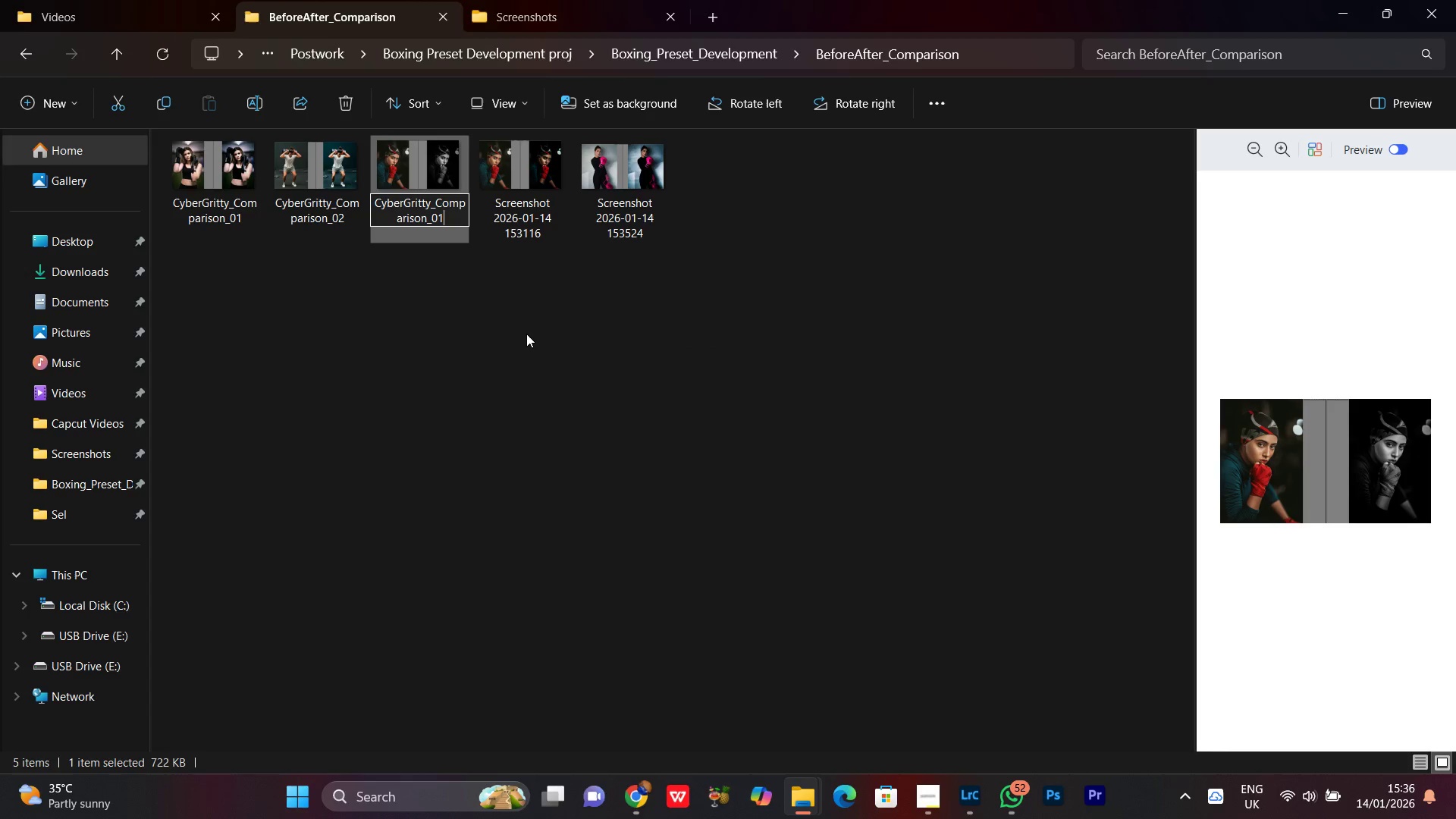 
key(Control+V)
 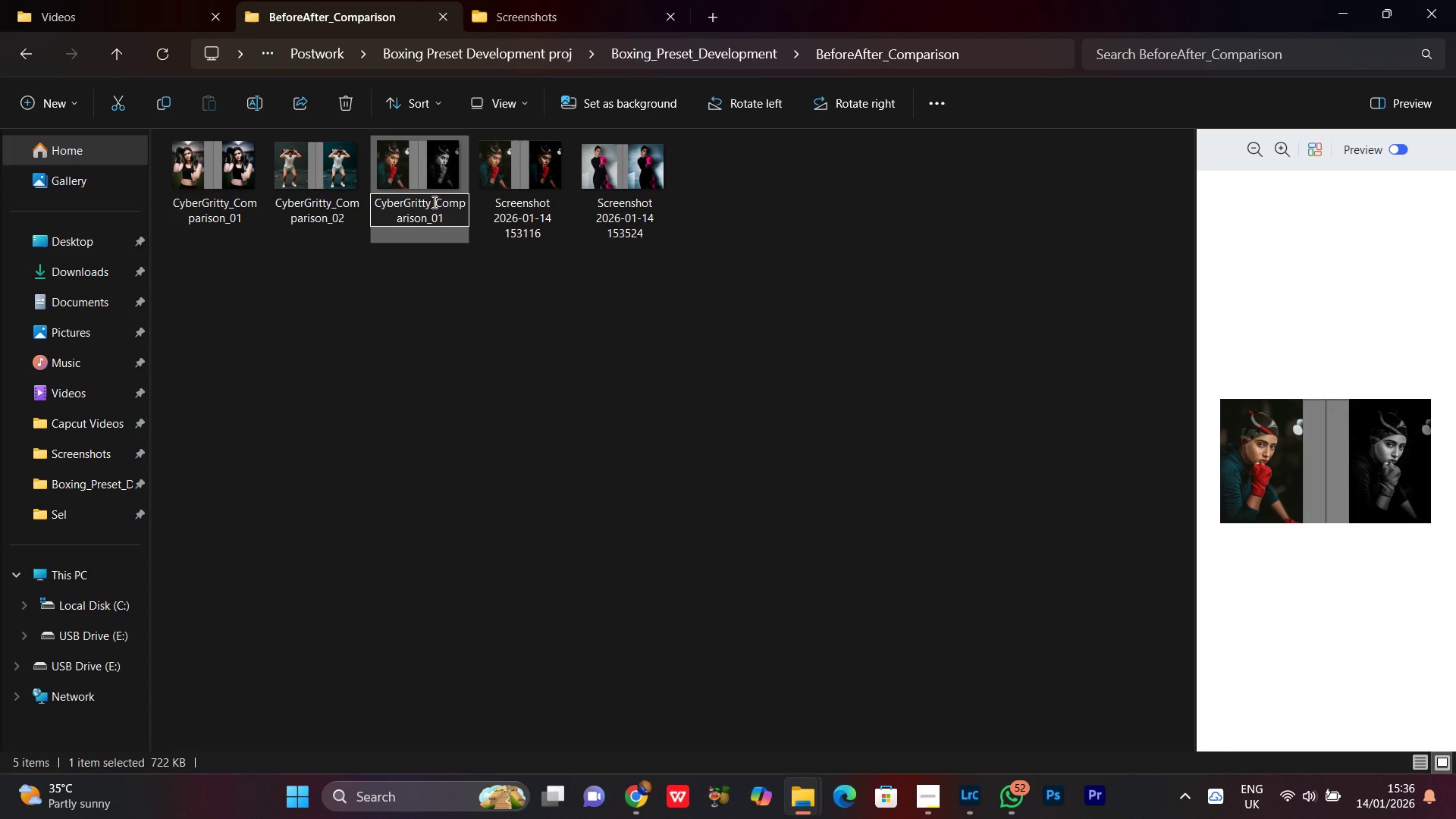 
left_click([429, 204])
 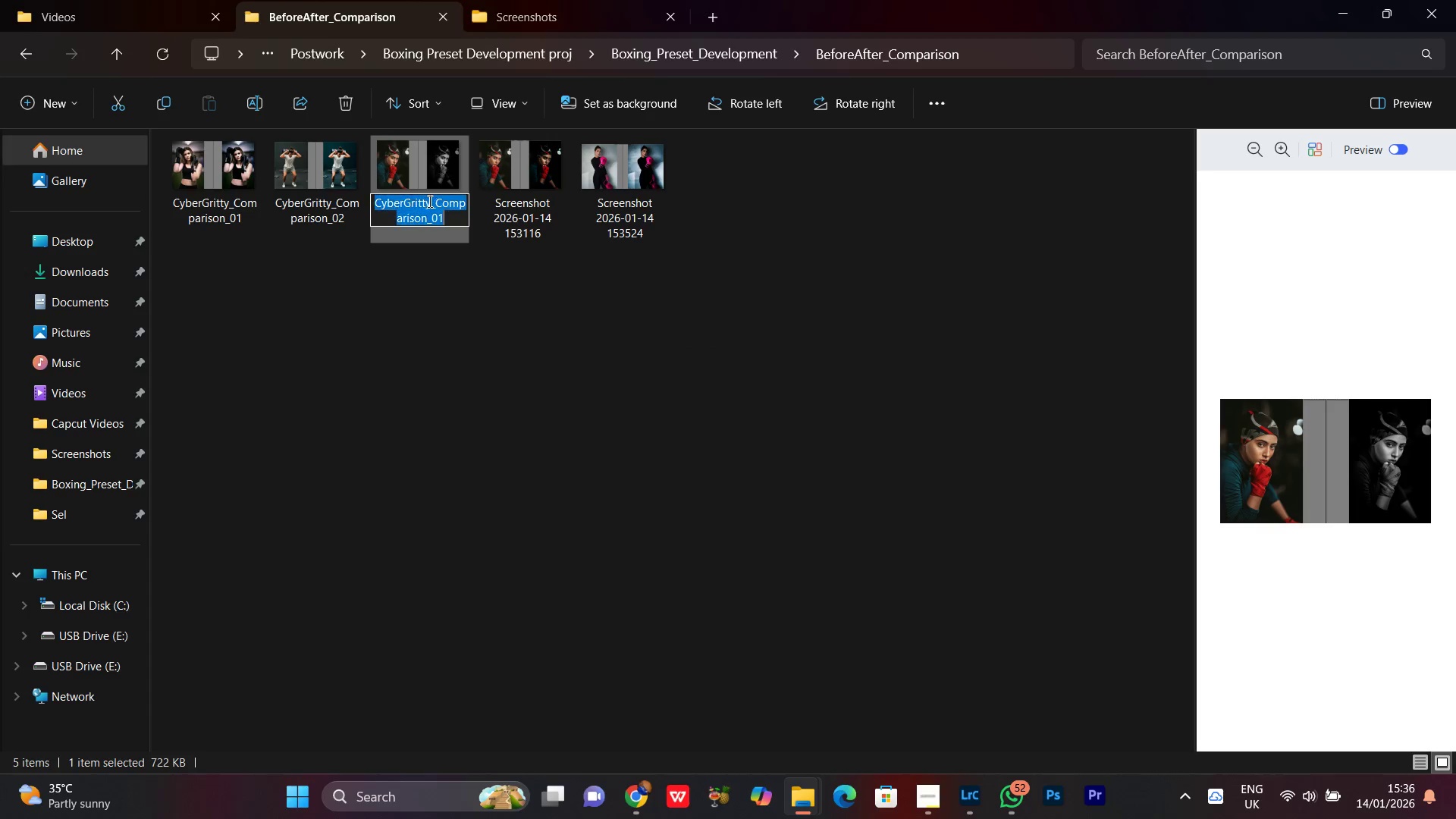 
left_click_drag(start_coordinate=[429, 202], to_coordinate=[389, 202])
 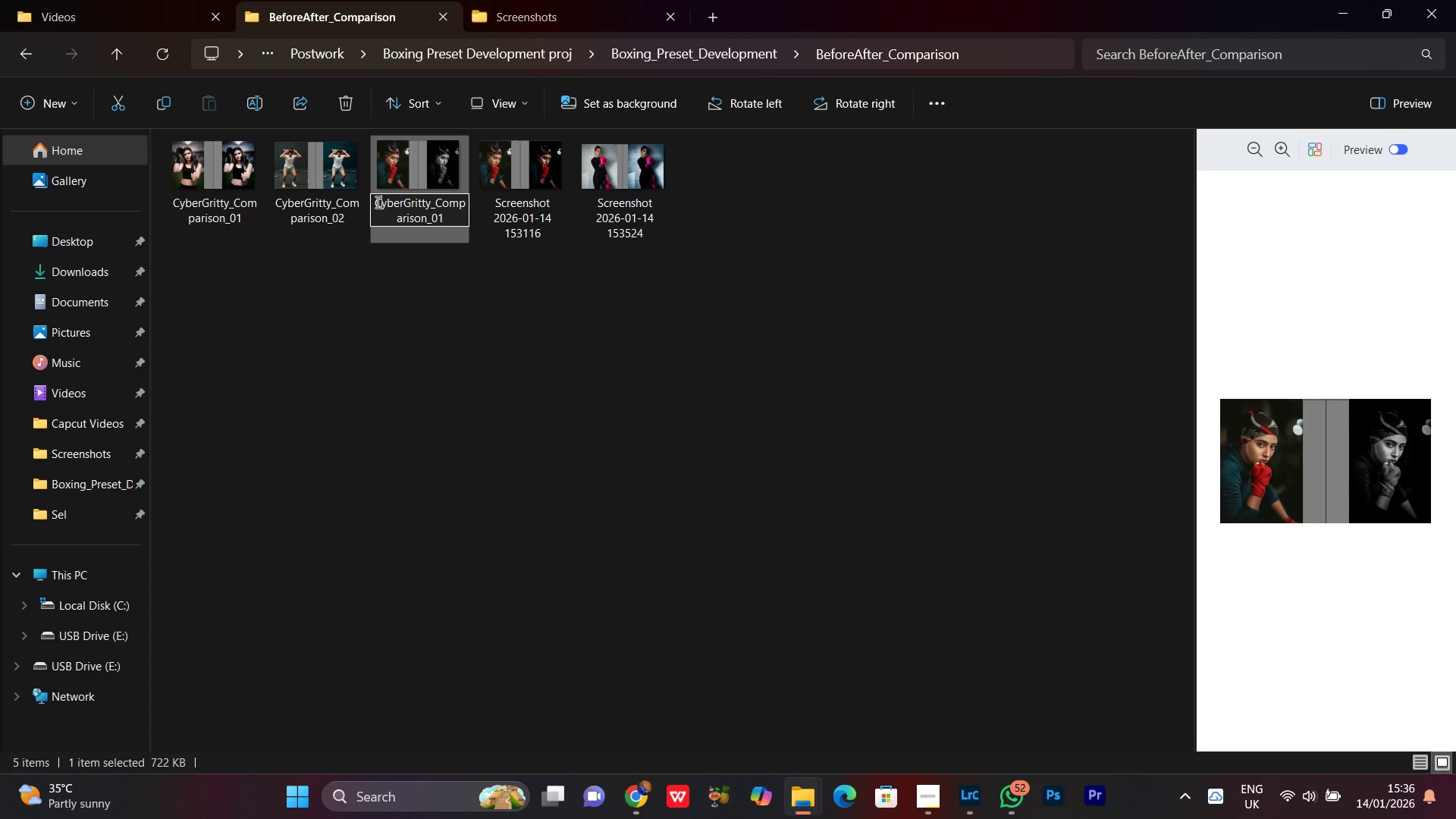 
left_click([369, 202])
 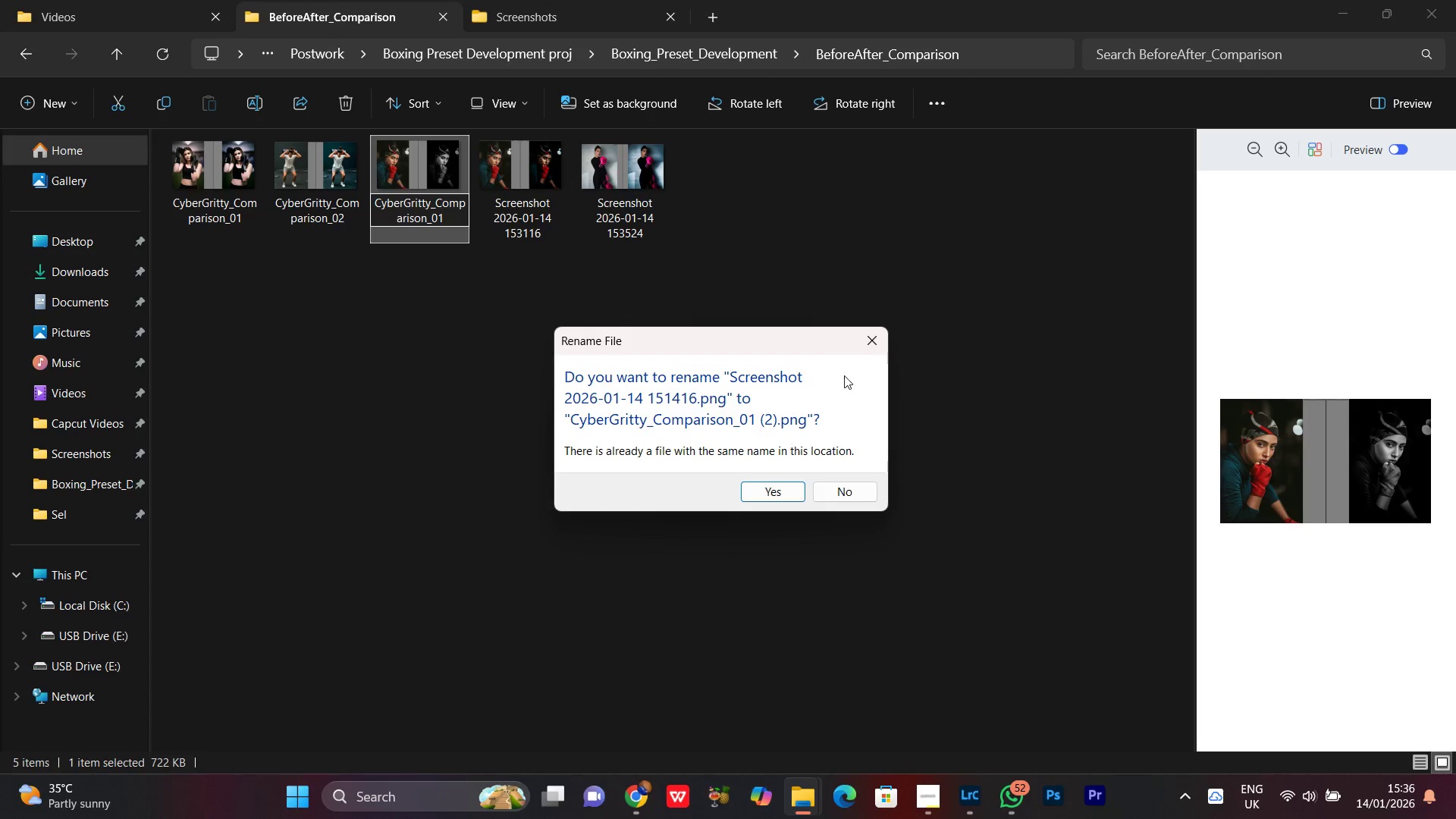 
left_click([857, 343])
 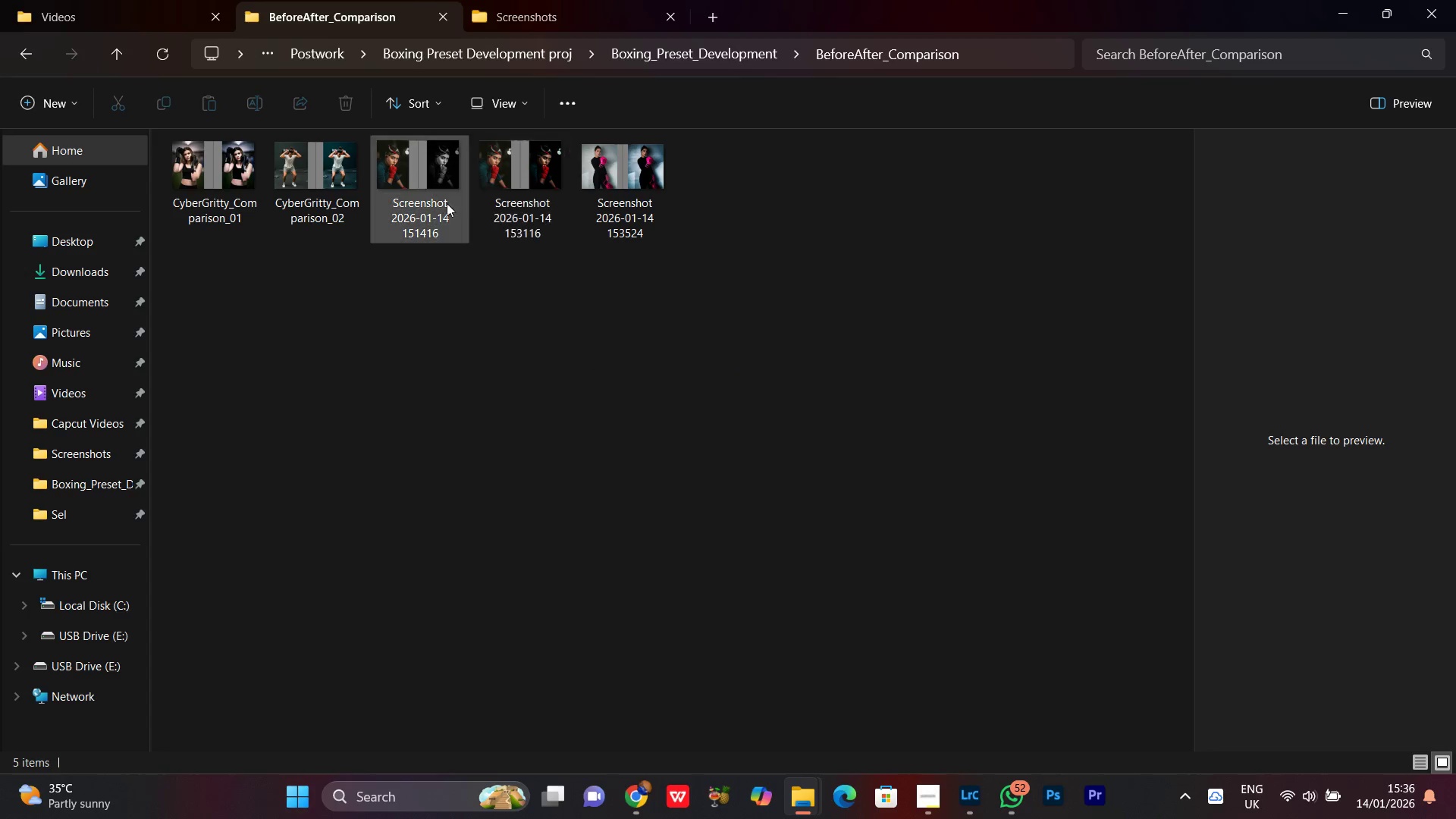 
left_click([435, 196])
 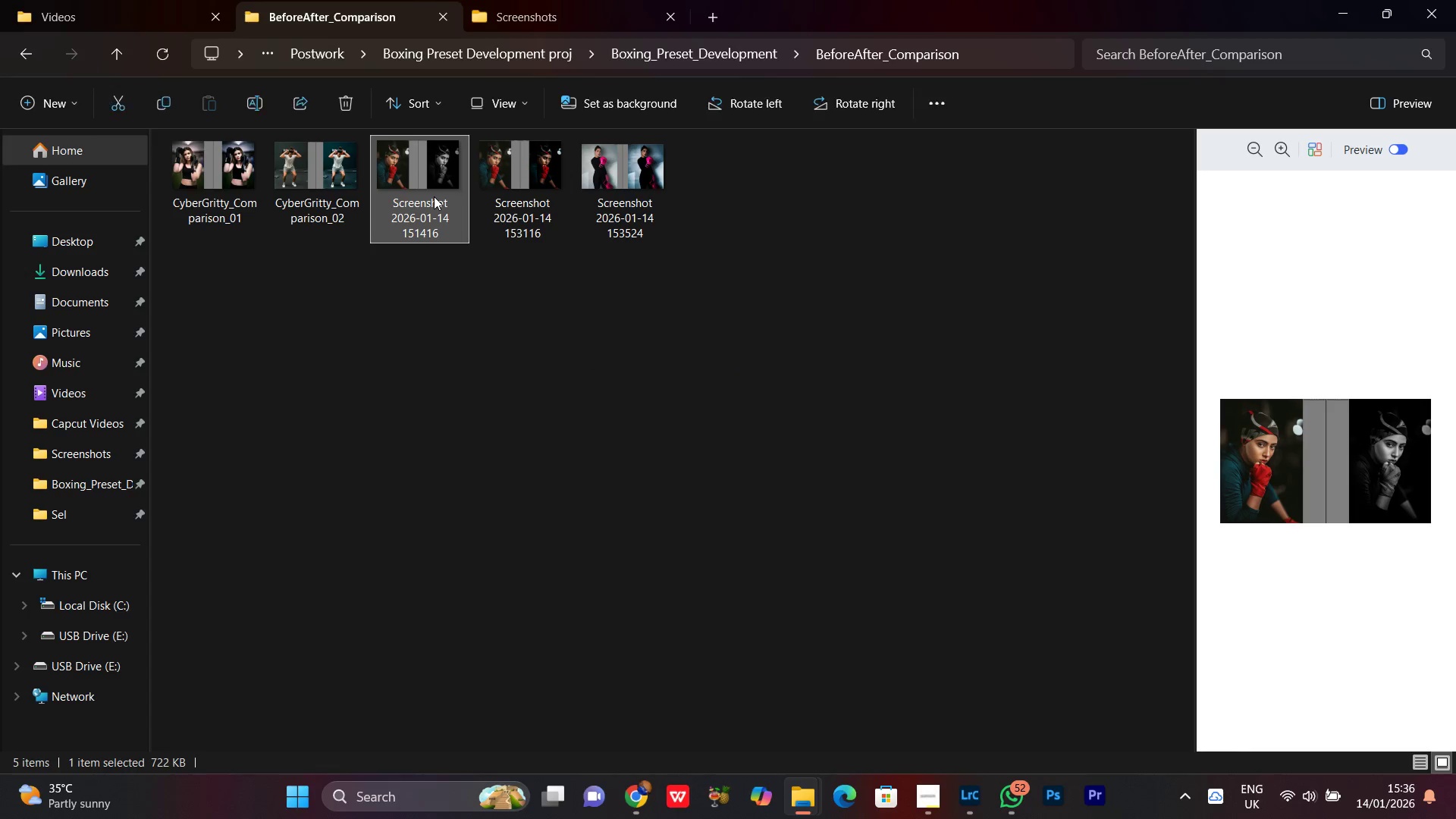 
right_click([434, 196])
 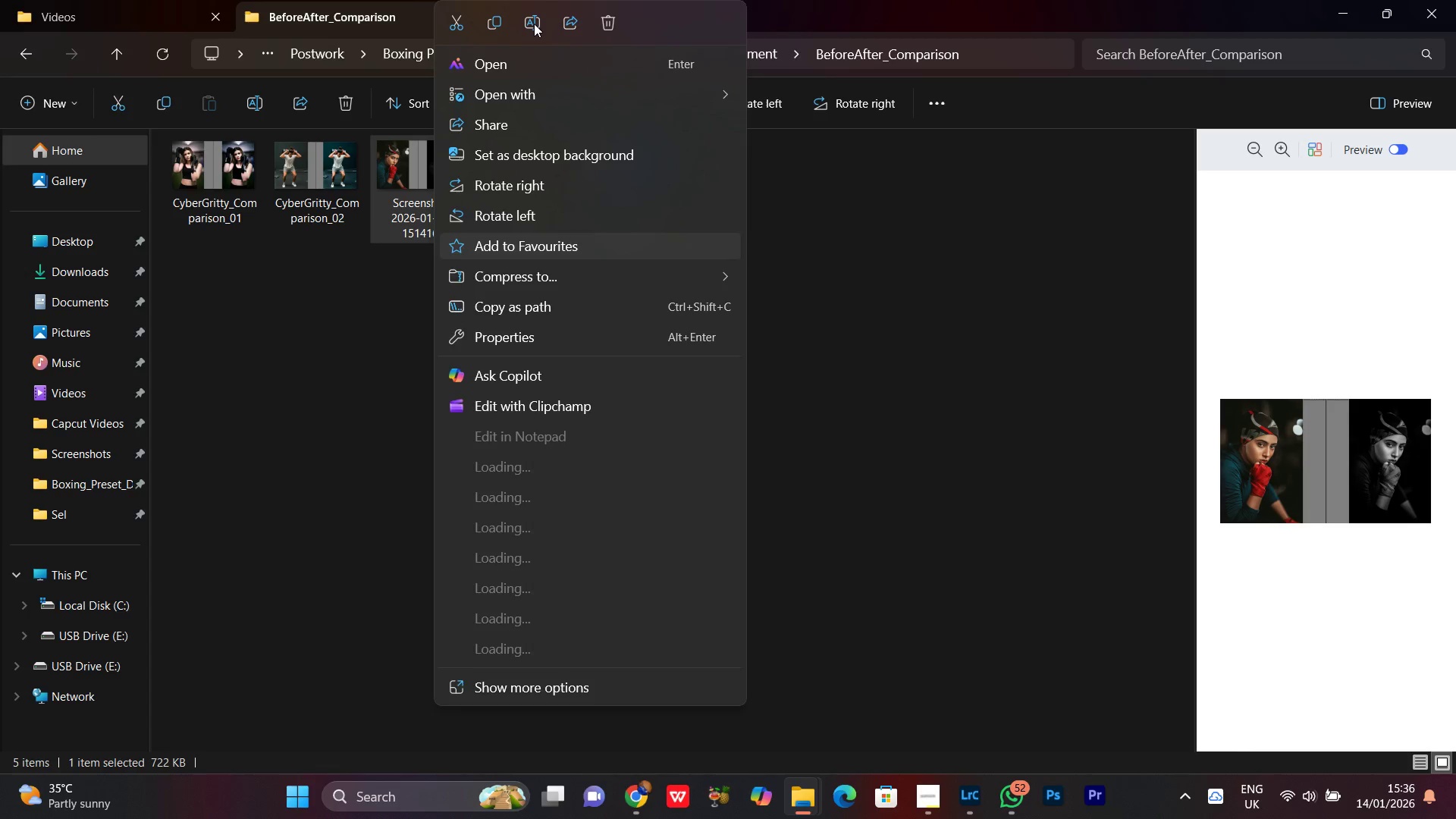 
left_click([534, 24])
 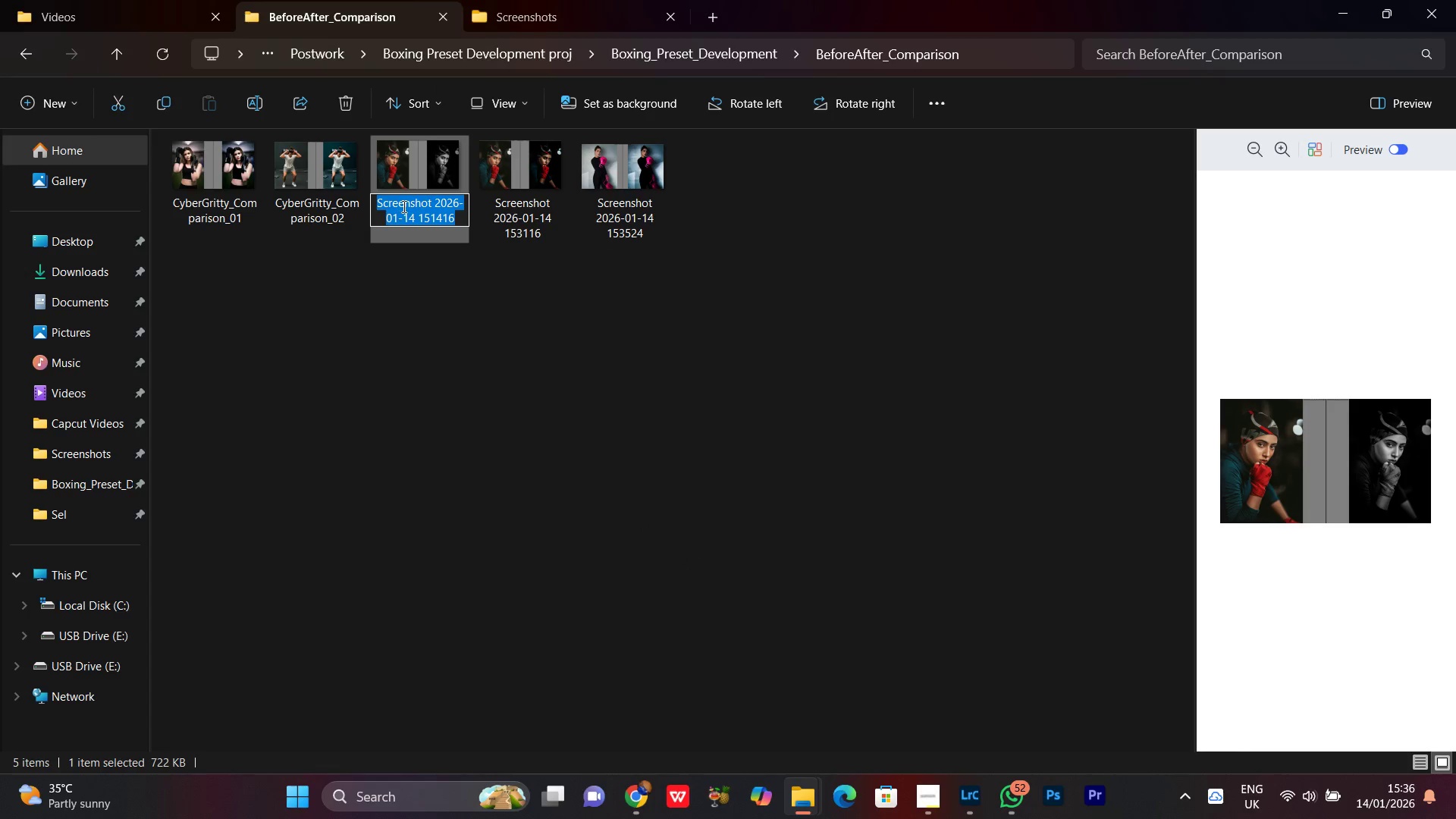 
key(Control+V)
 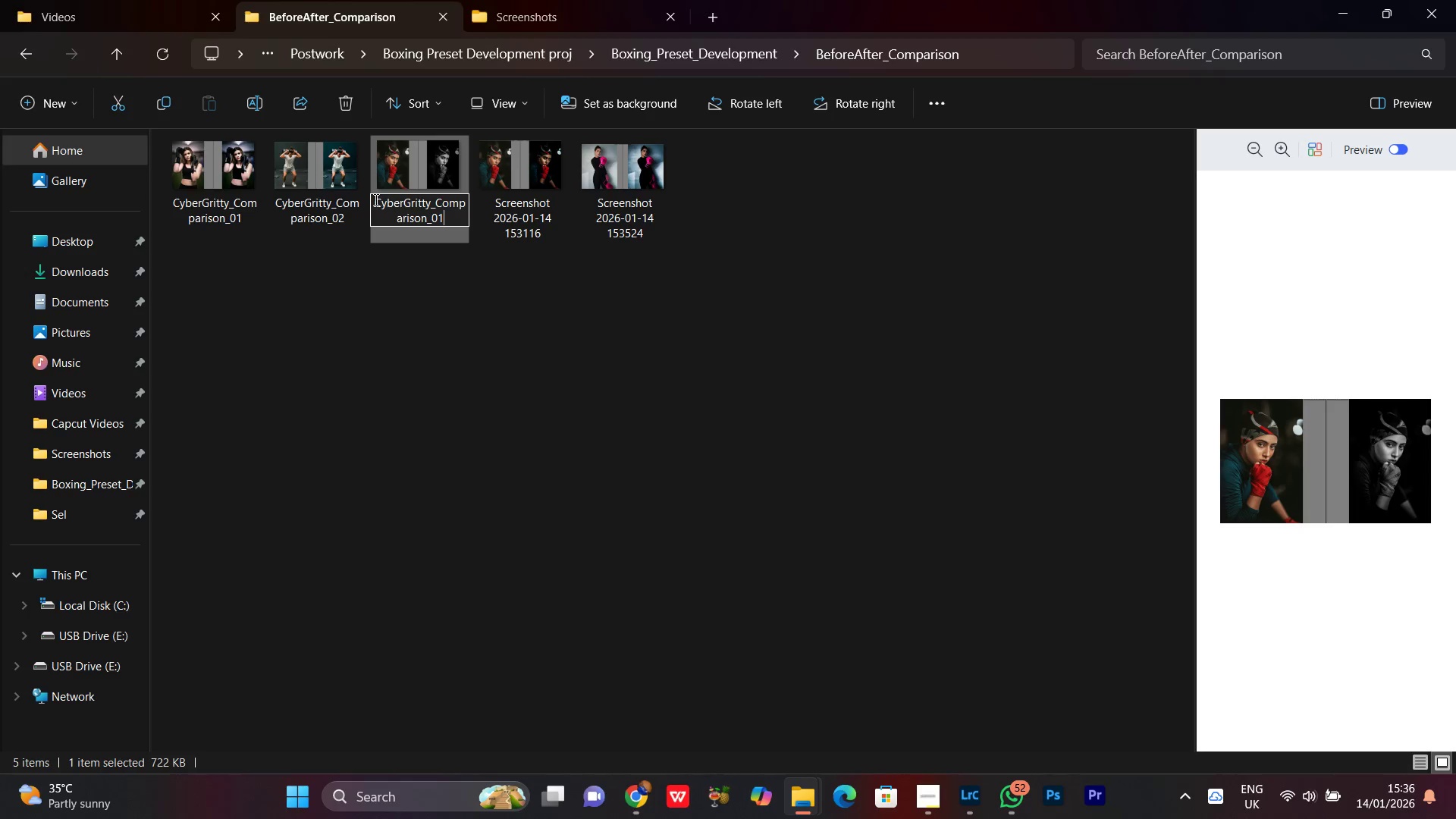 
left_click_drag(start_coordinate=[375, 199], to_coordinate=[431, 199])
 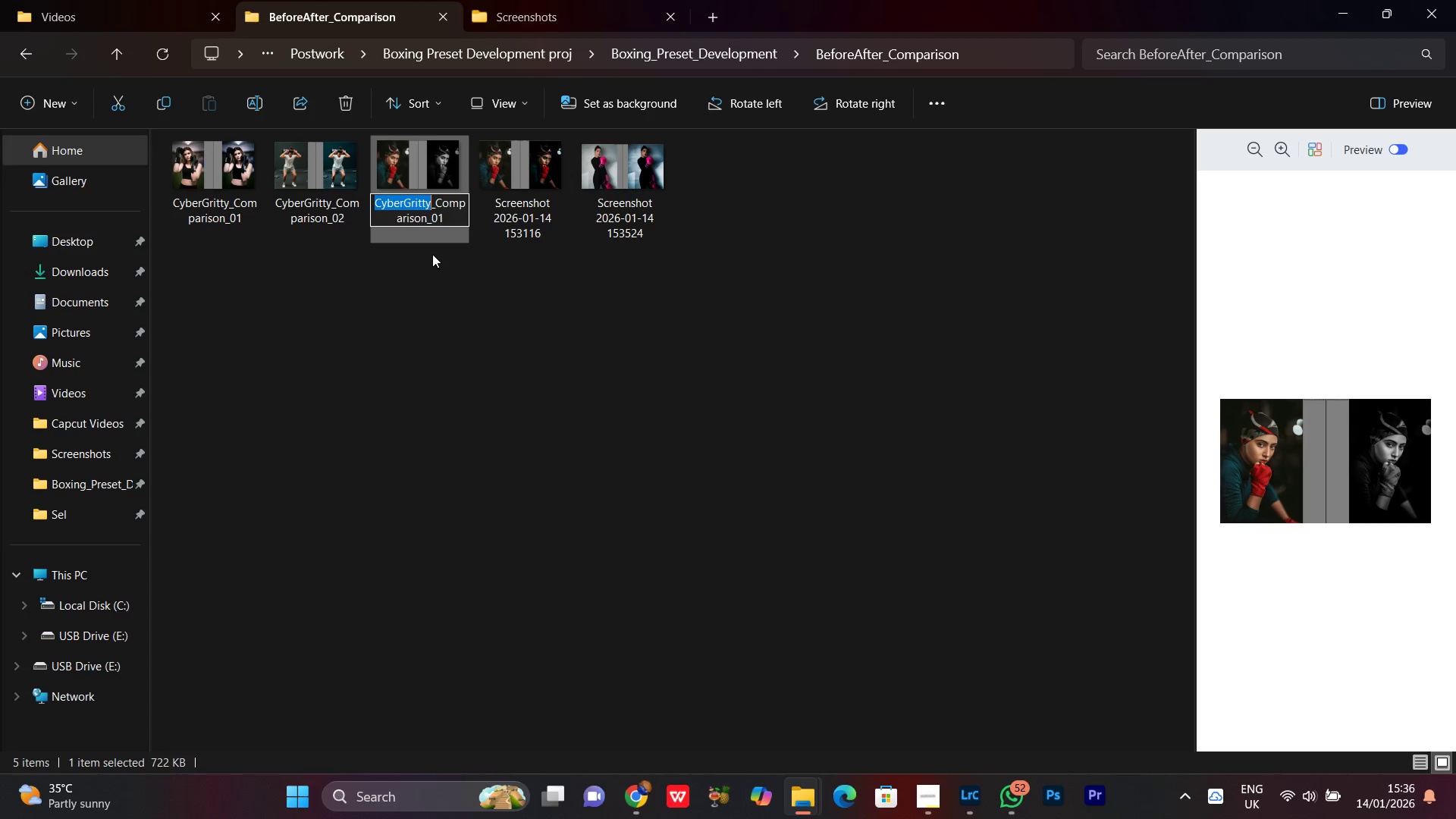 
key(Meta+V)
 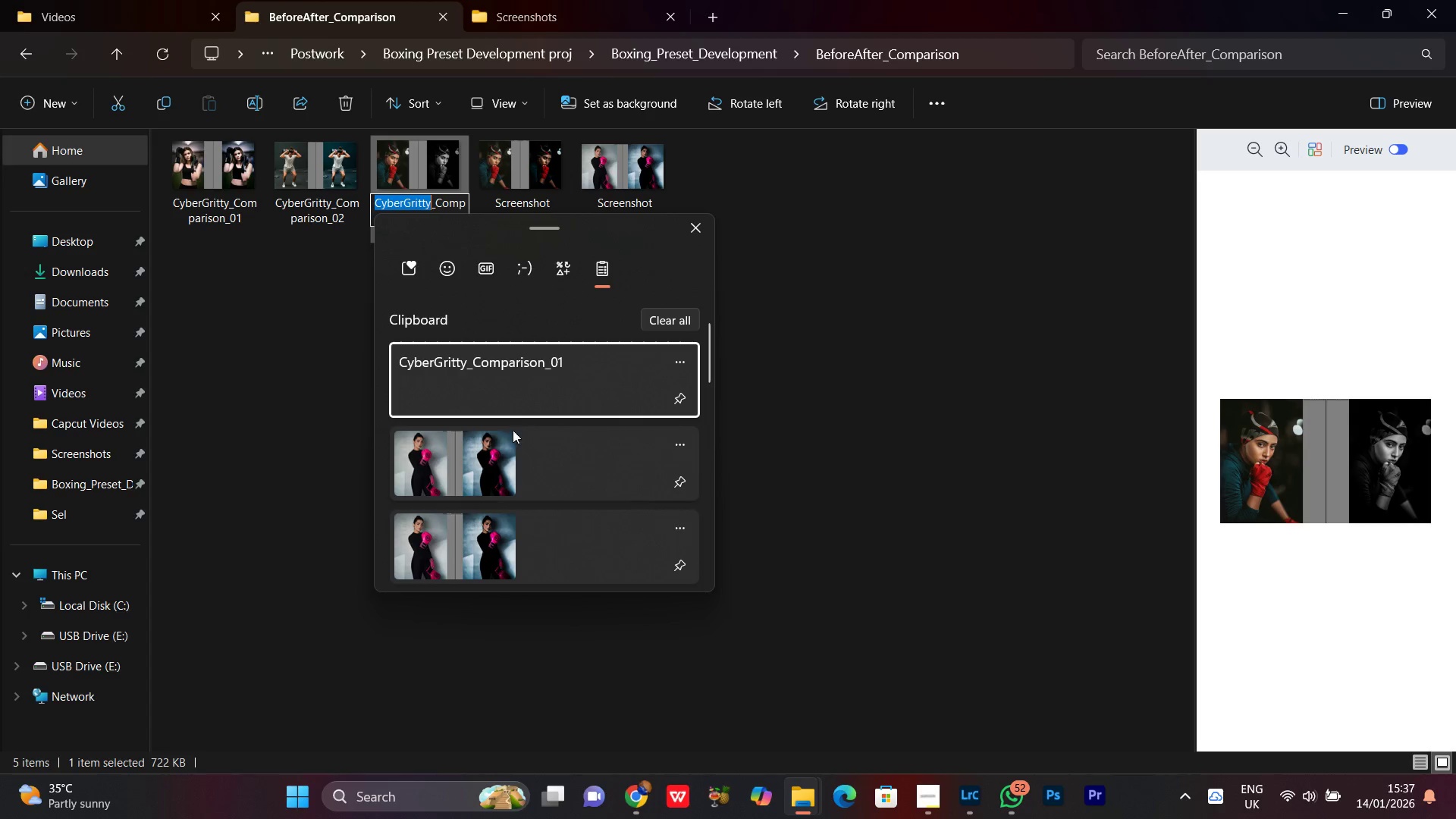 
scroll: coordinate [510, 457], scroll_direction: down, amount: 27.0
 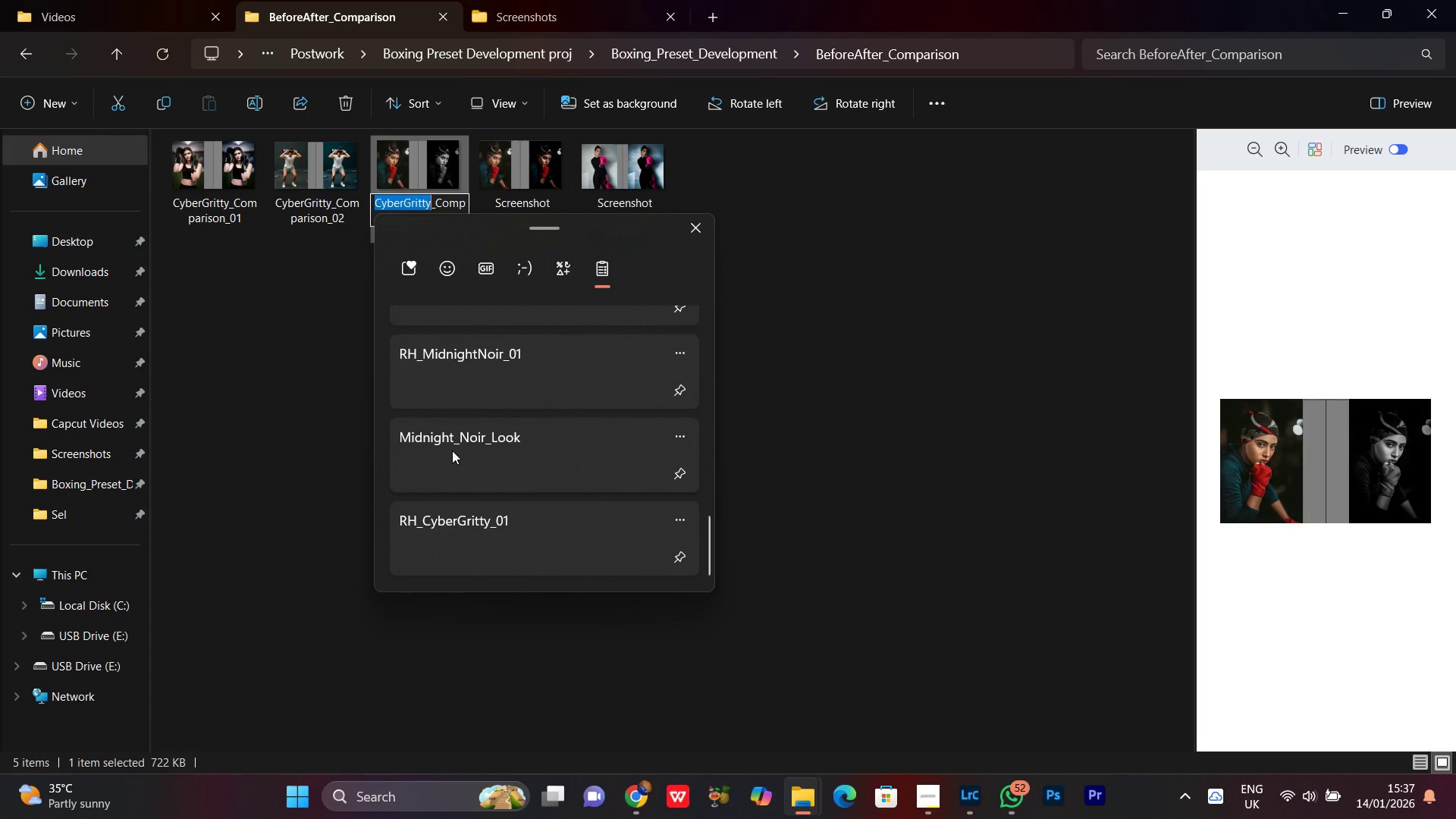 
left_click([452, 450])
 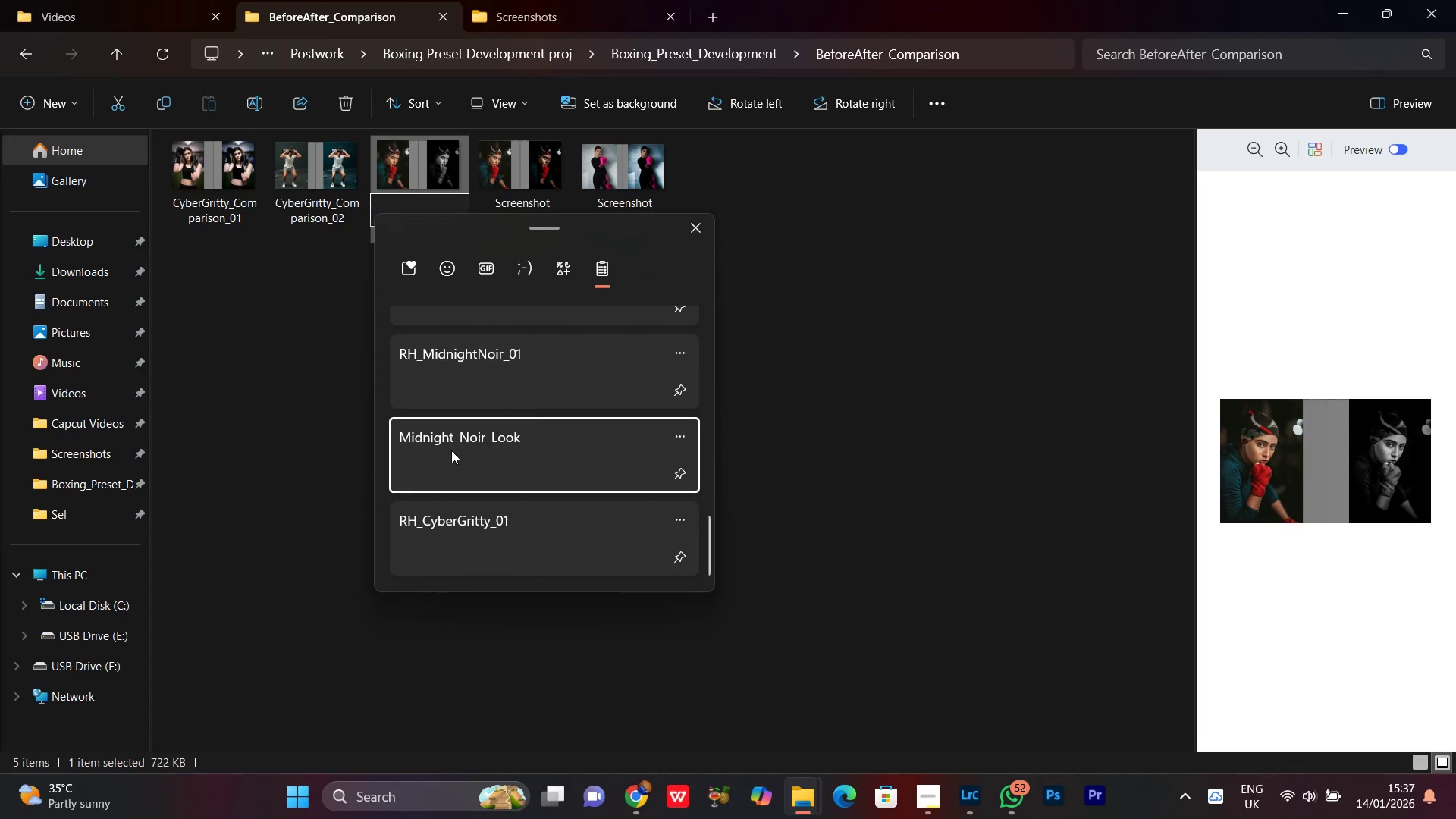 
key(Control+ControlLeft)
 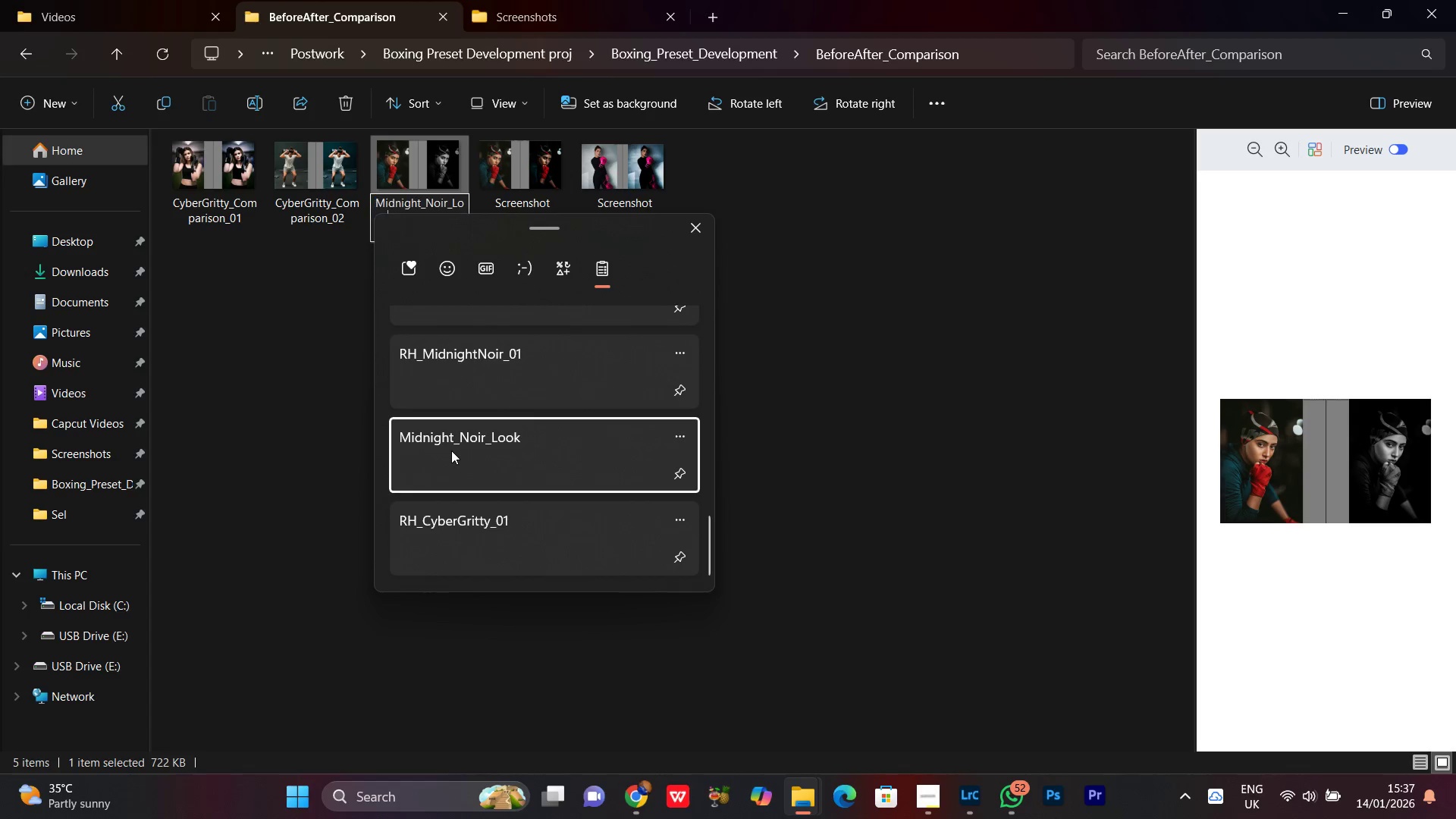 
key(Control+V)
 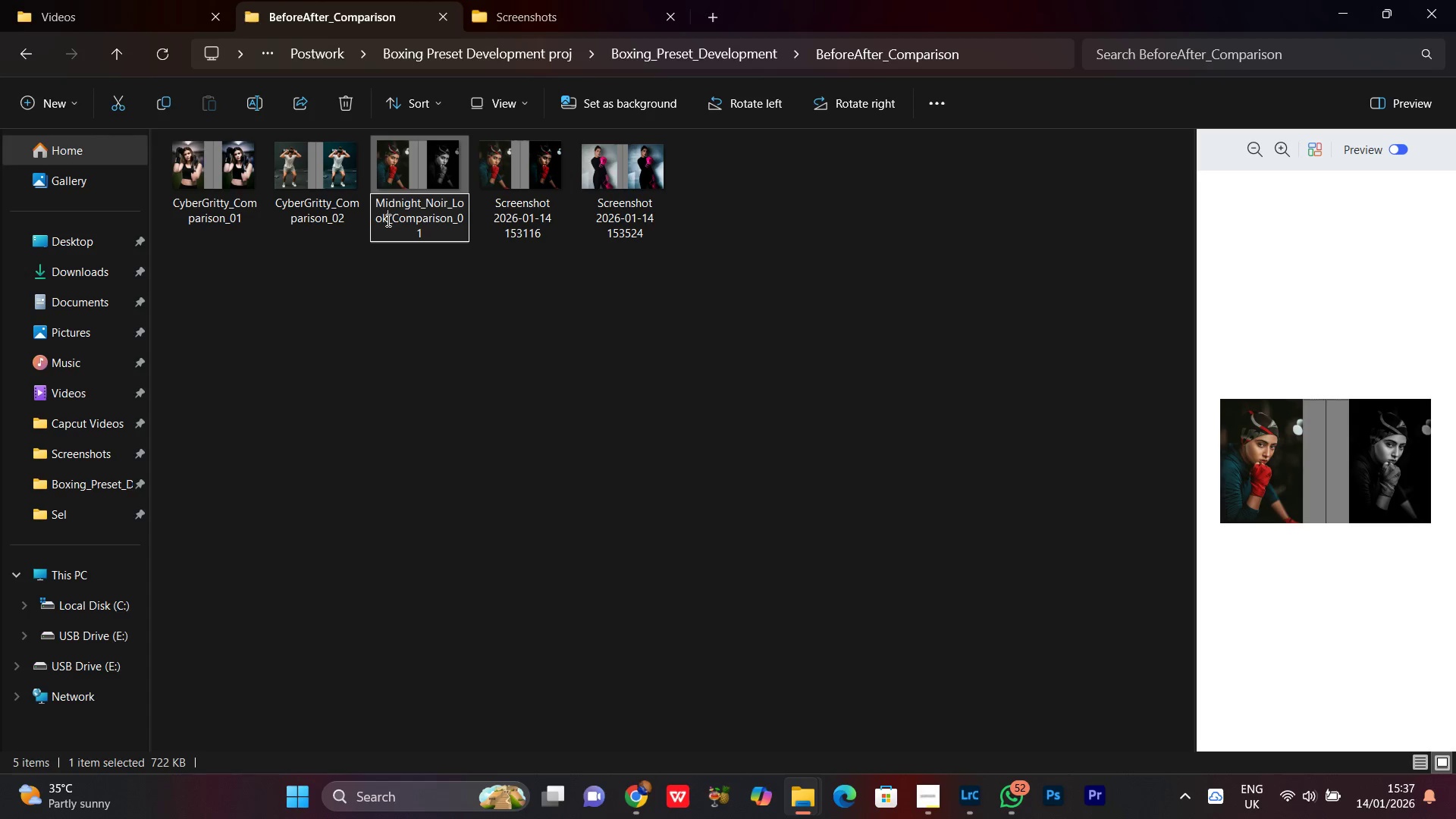 
key(Backspace)
 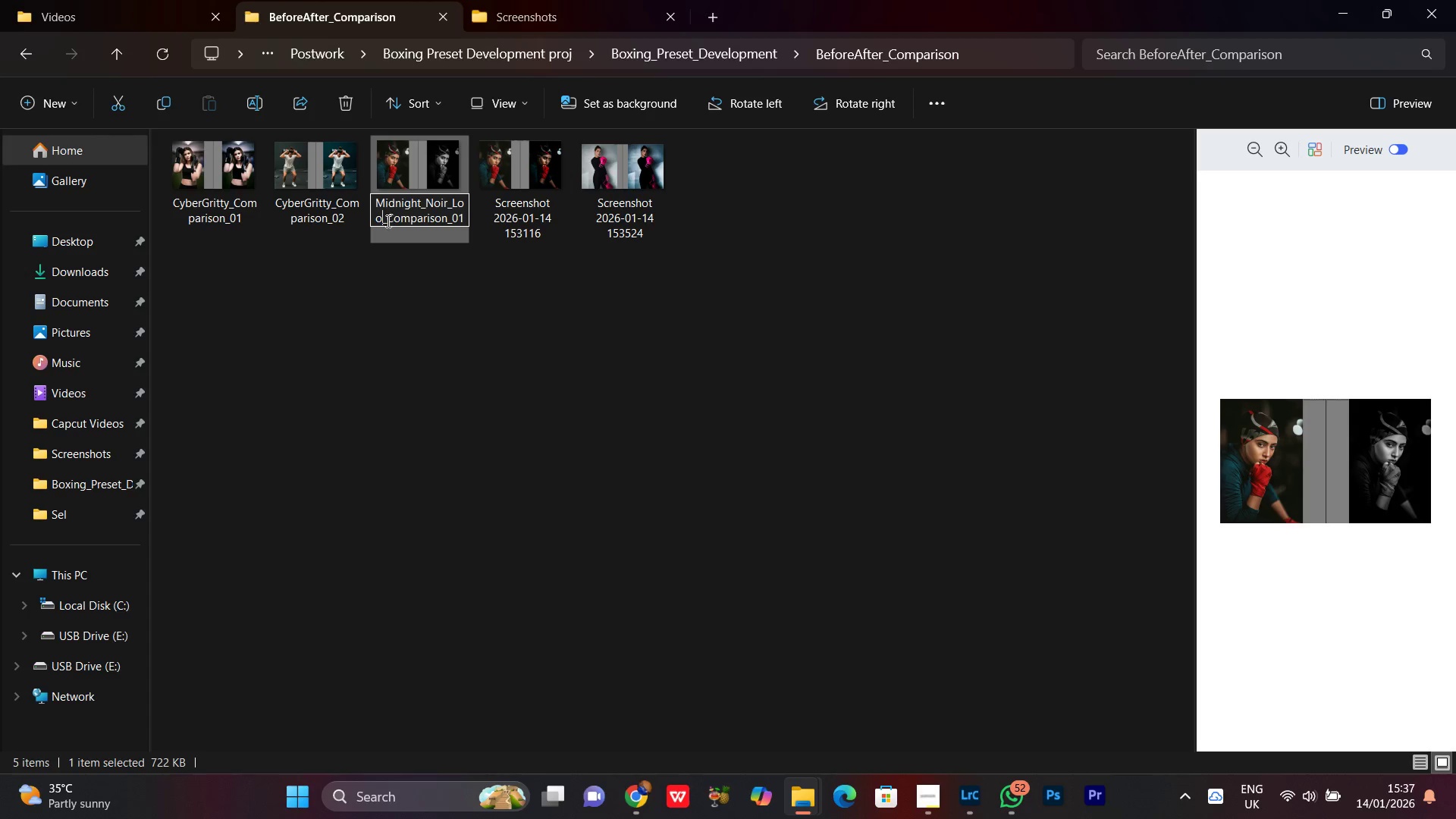 
key(Backspace)
 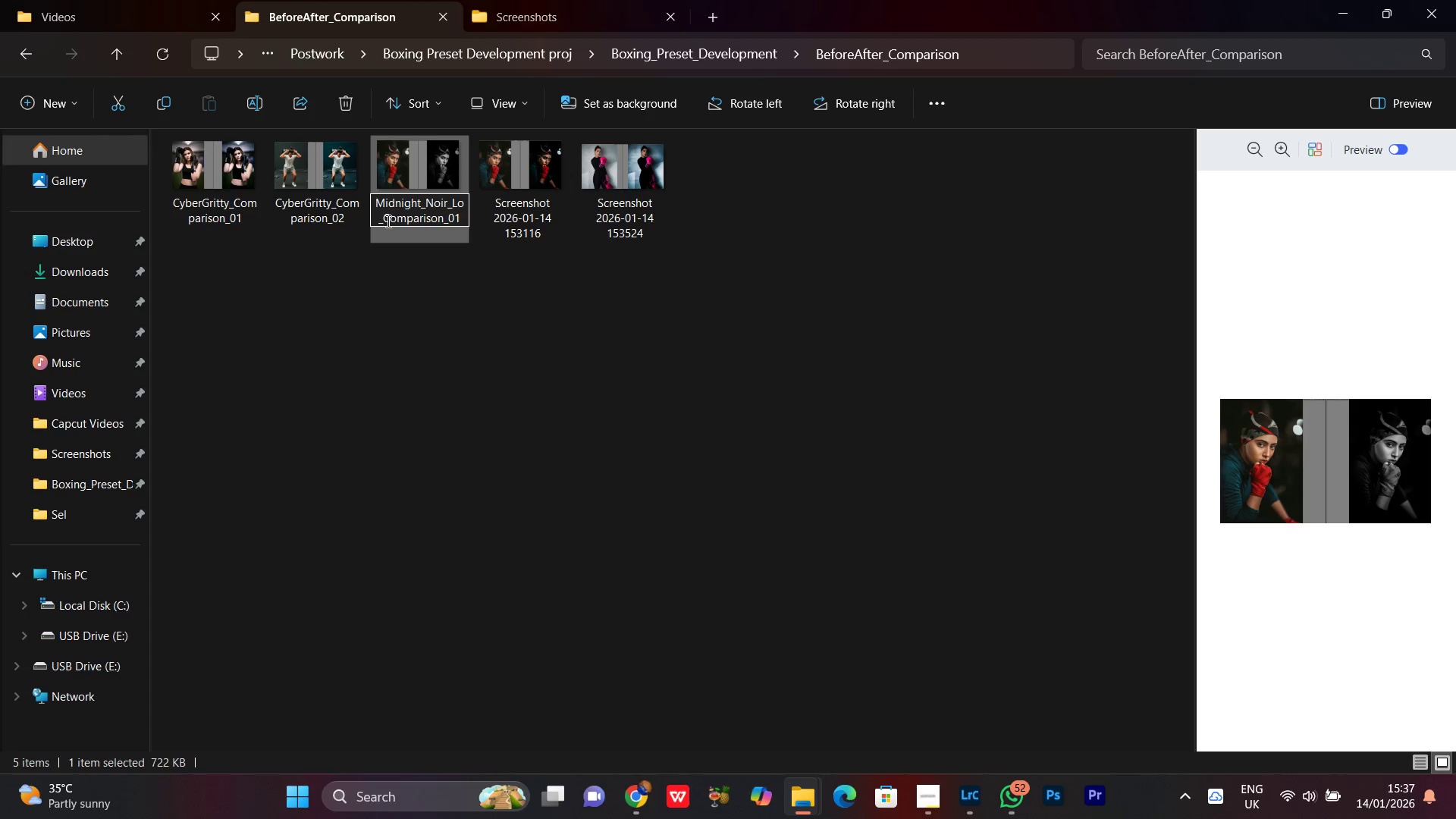 
key(Backspace)
 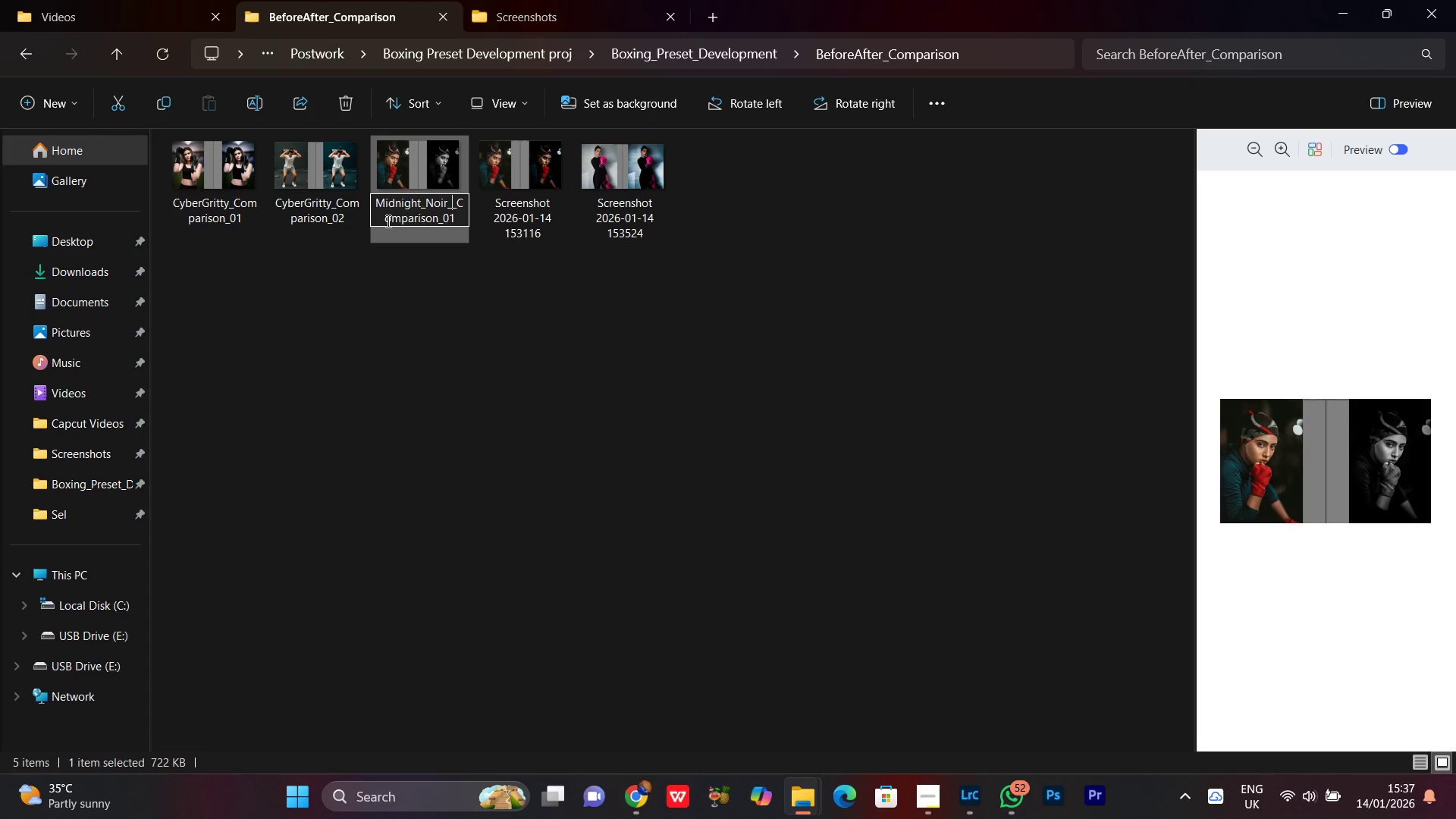 
key(Backspace)
 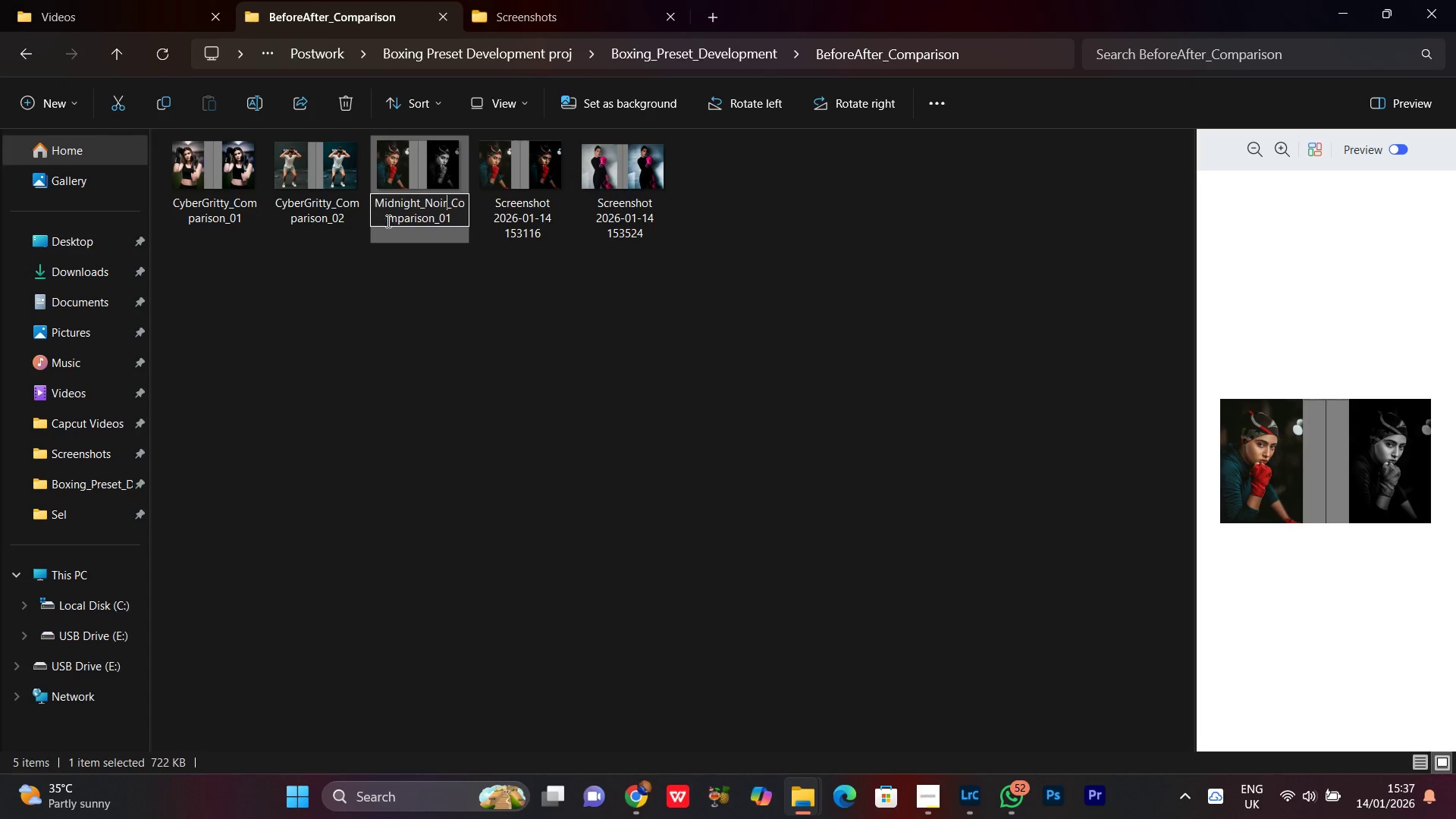 
key(Backspace)
 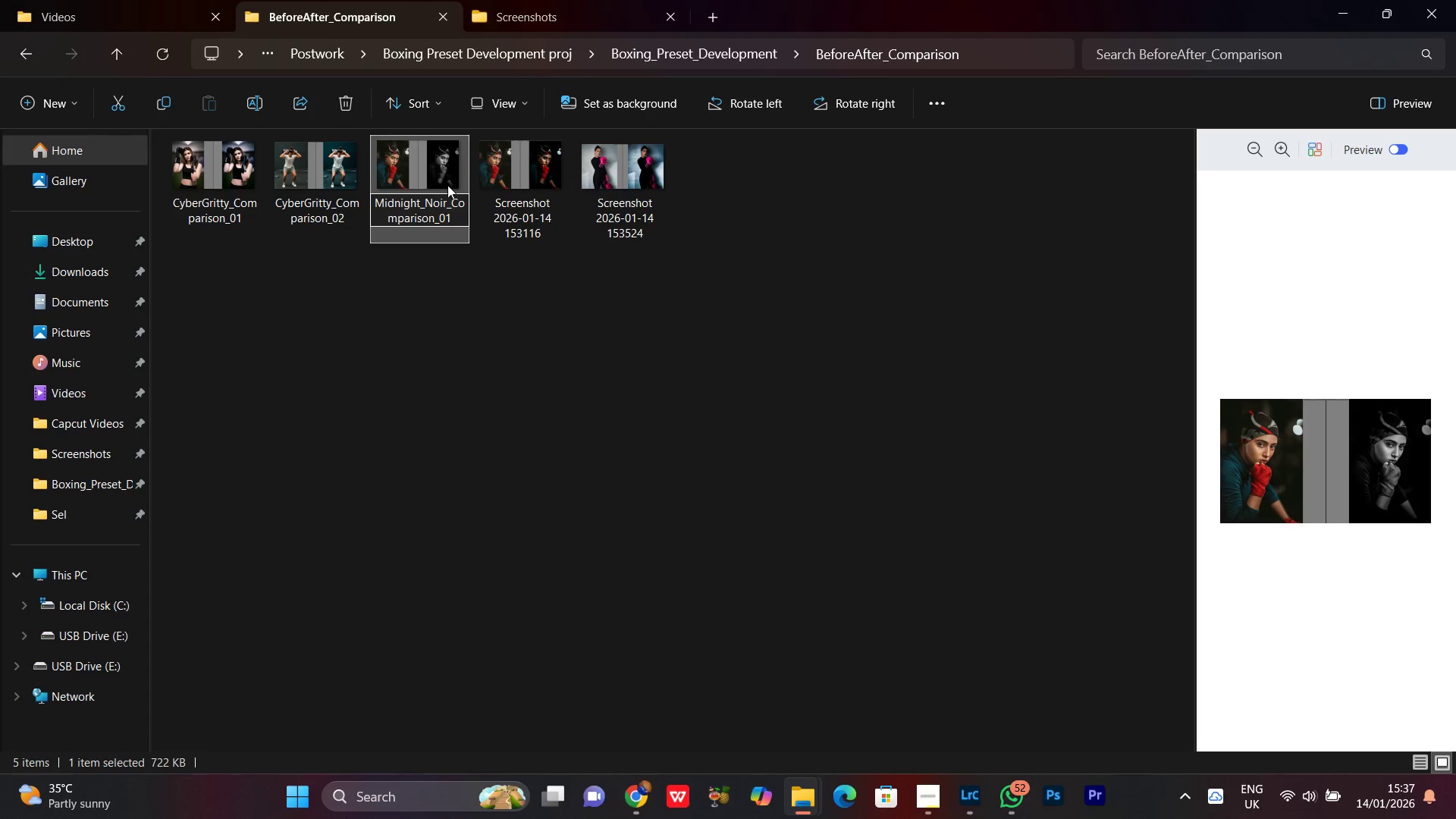 
left_click([423, 206])
 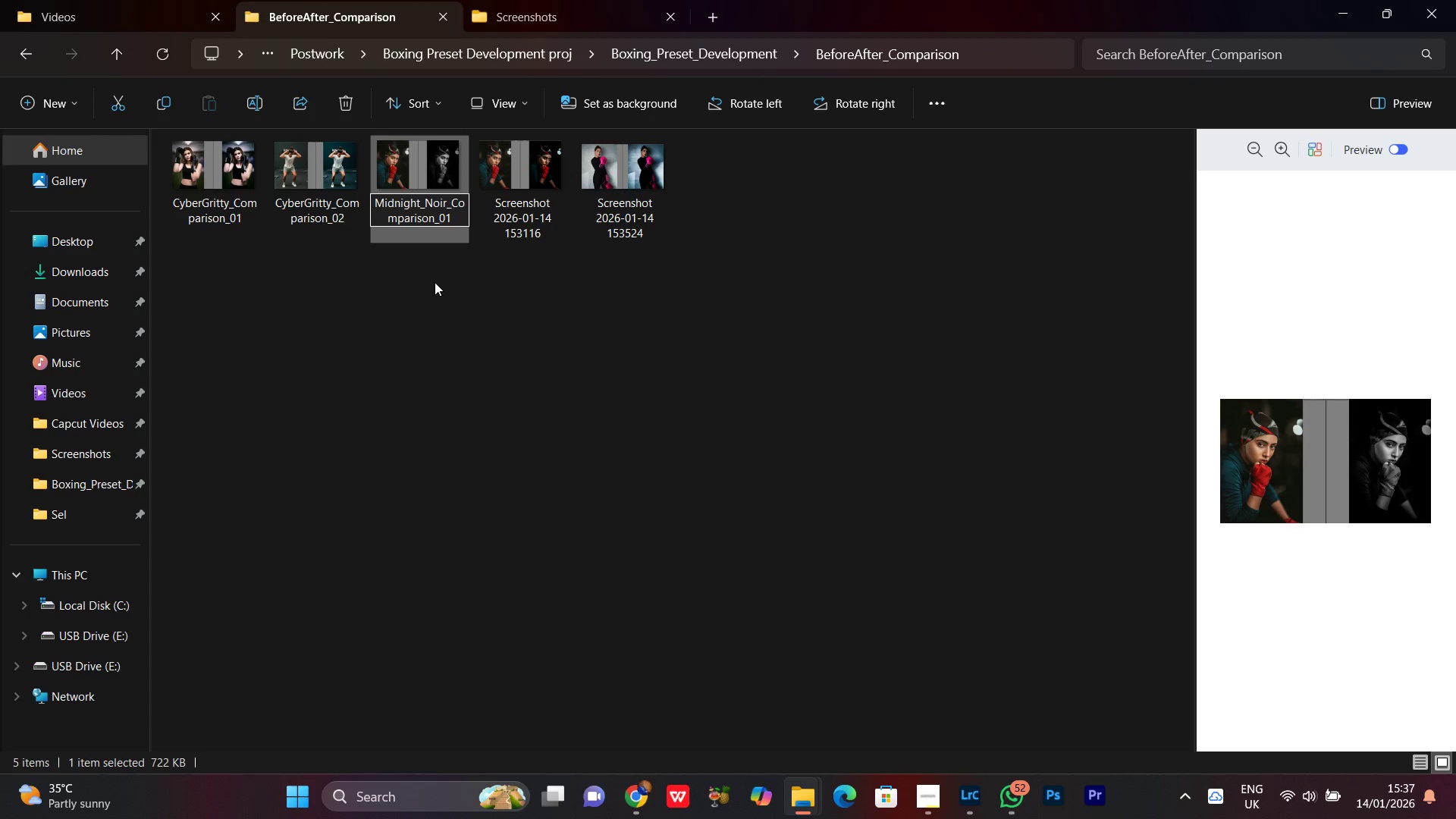 
key(Backspace)
 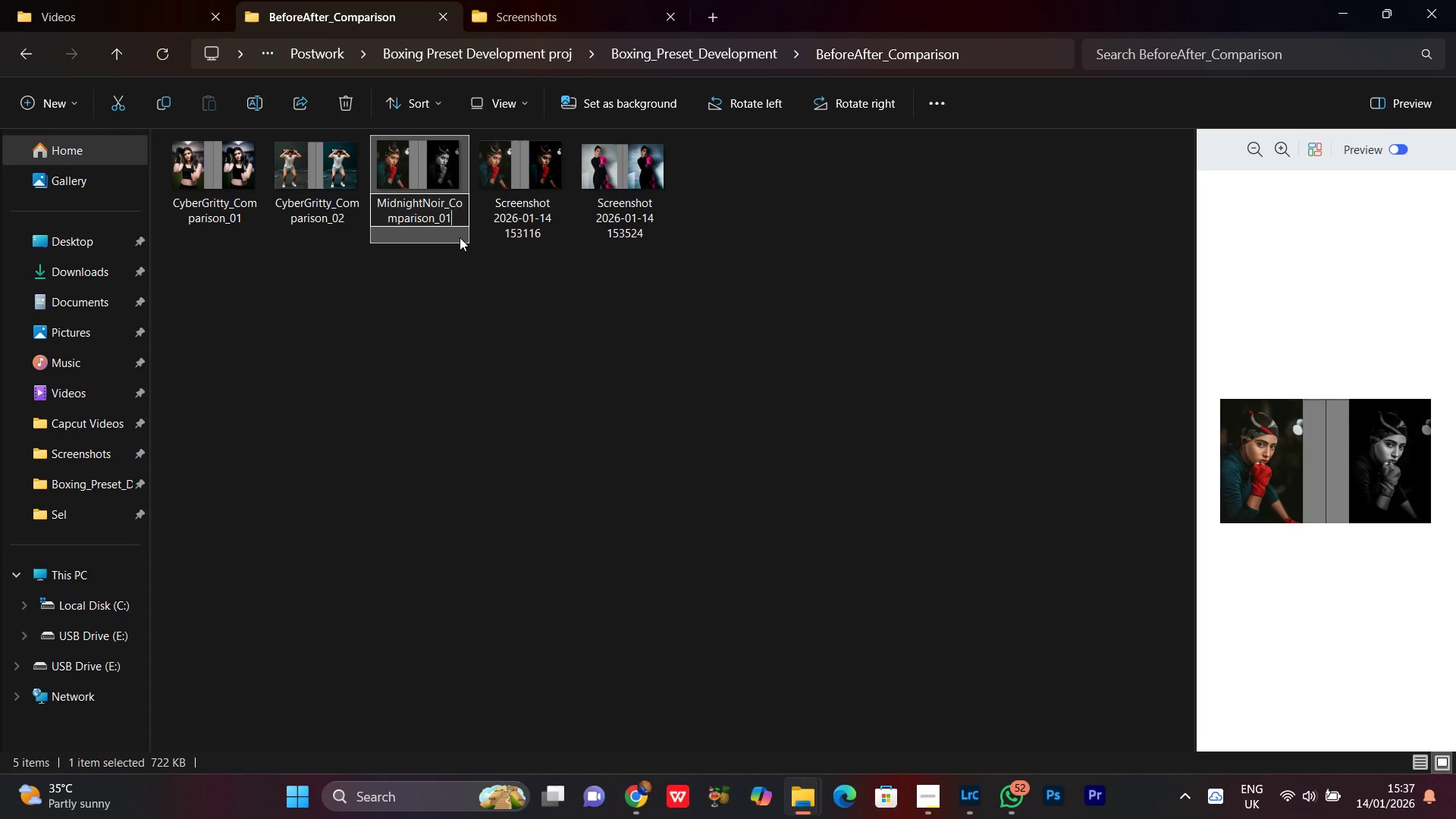 
key(Backspace)
 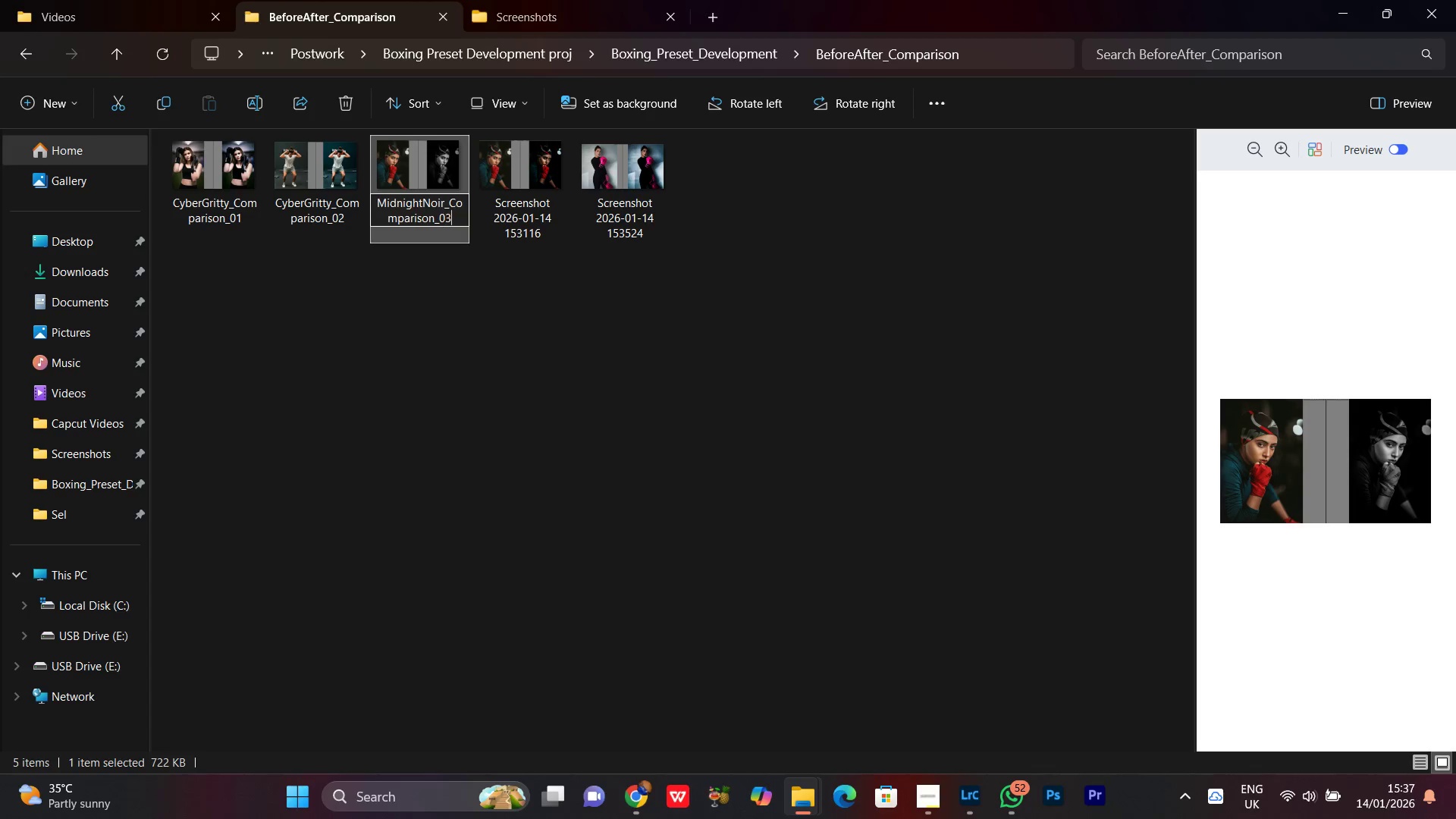 
key(3)
 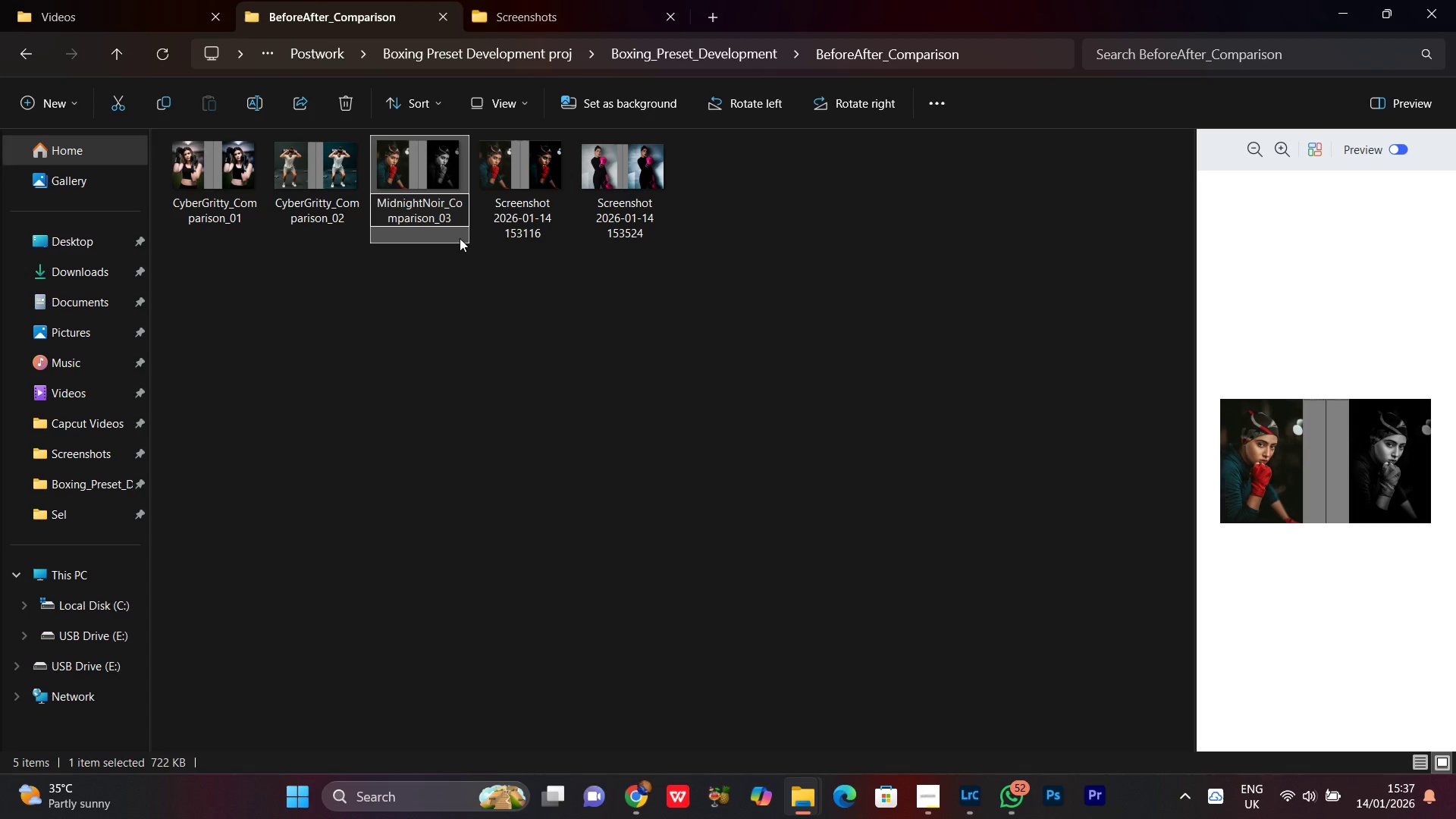 
hold_key(key=ControlLeft, duration=0.91)
 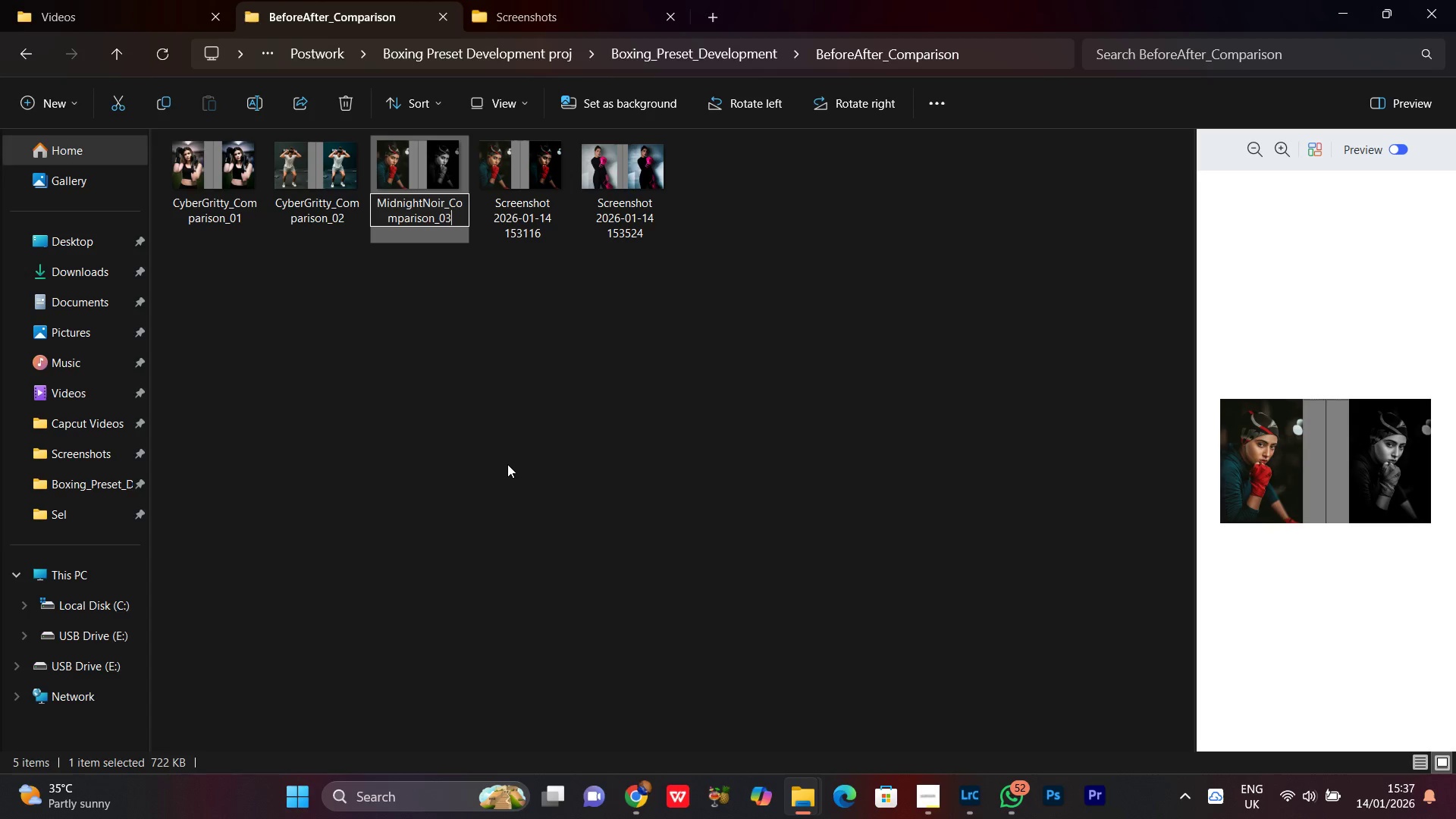 
left_click([507, 464])
 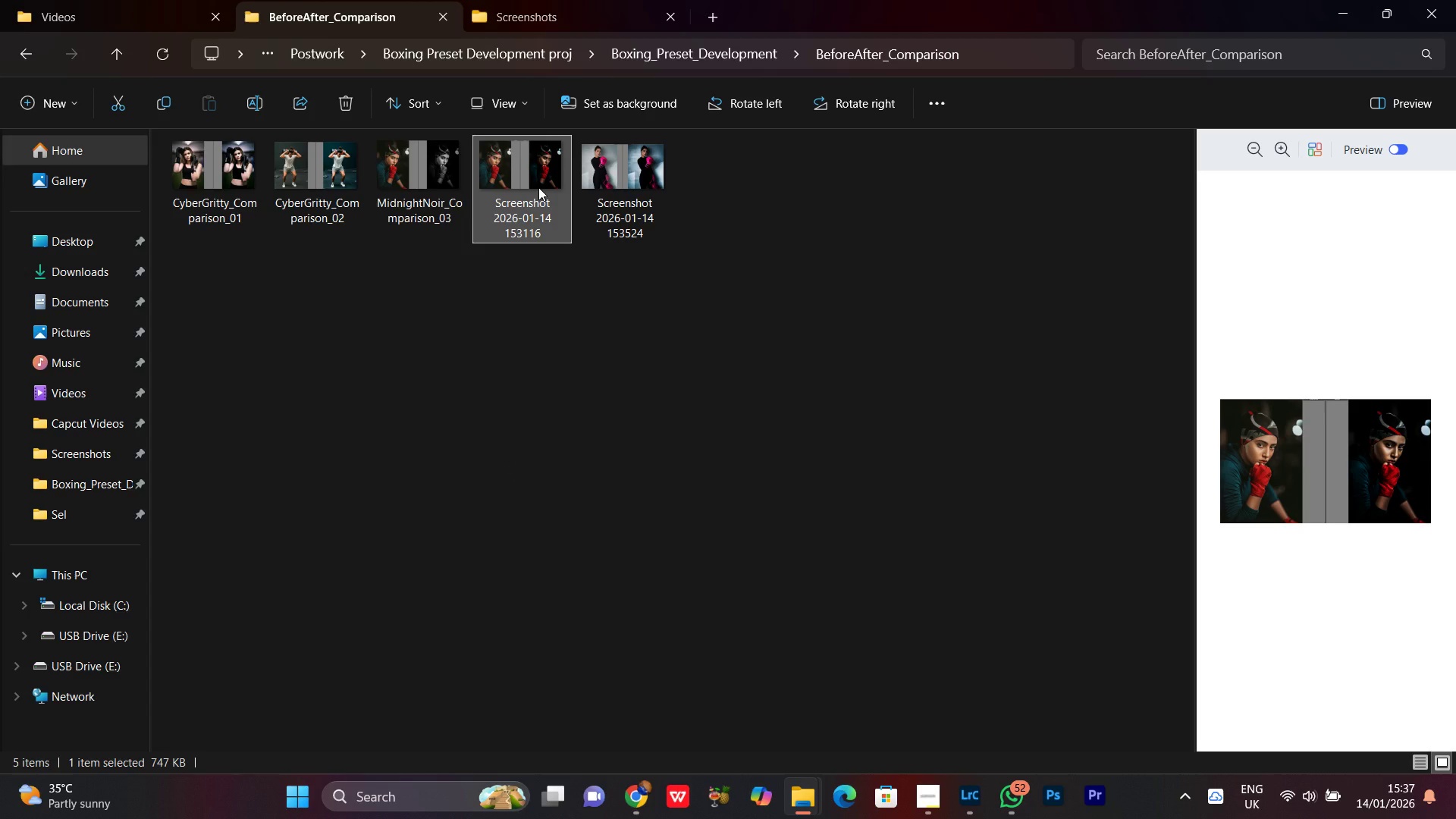 
right_click([538, 187])